 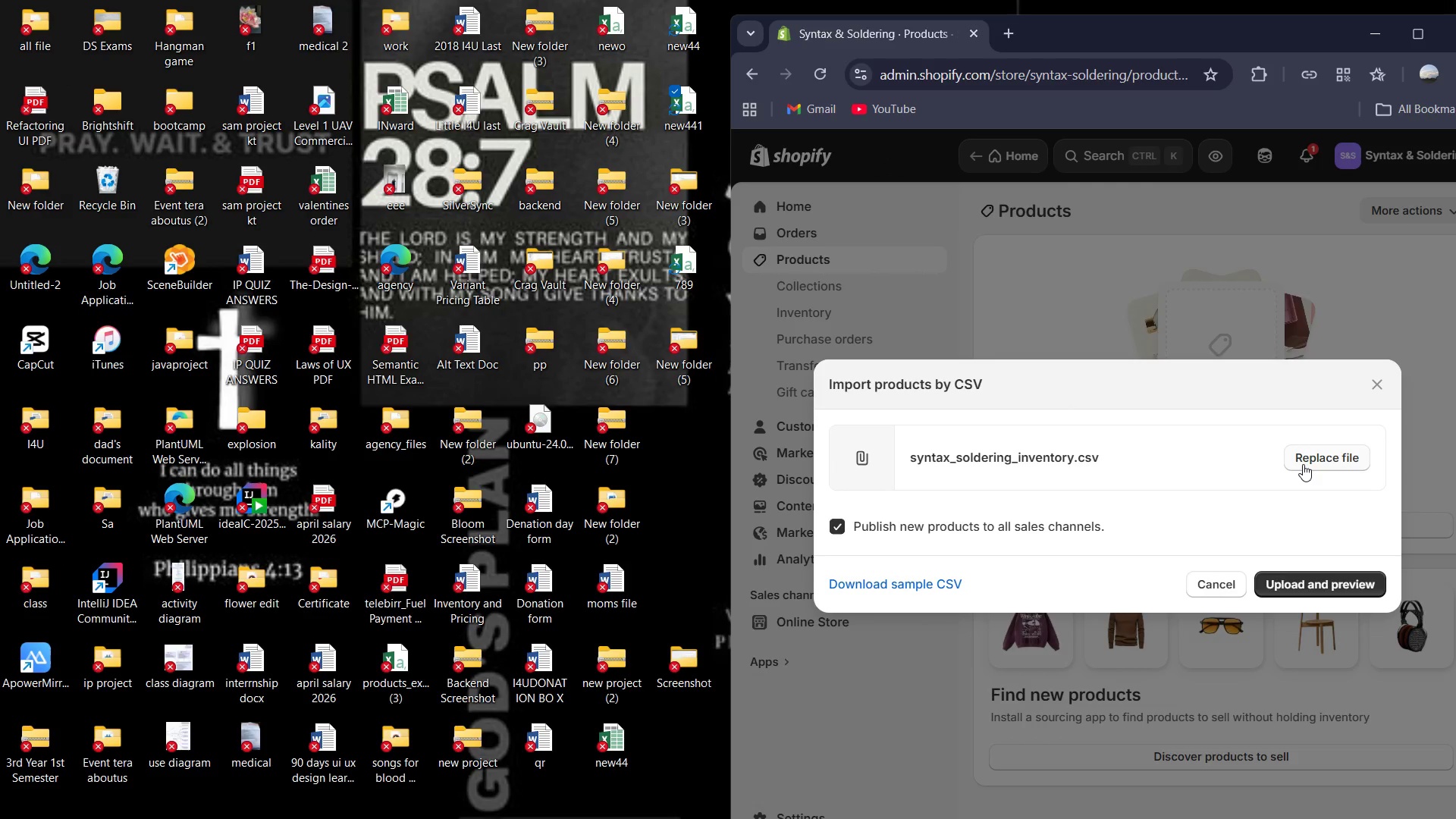 
left_click_drag(start_coordinate=[1361, 586], to_coordinate=[1355, 583])
 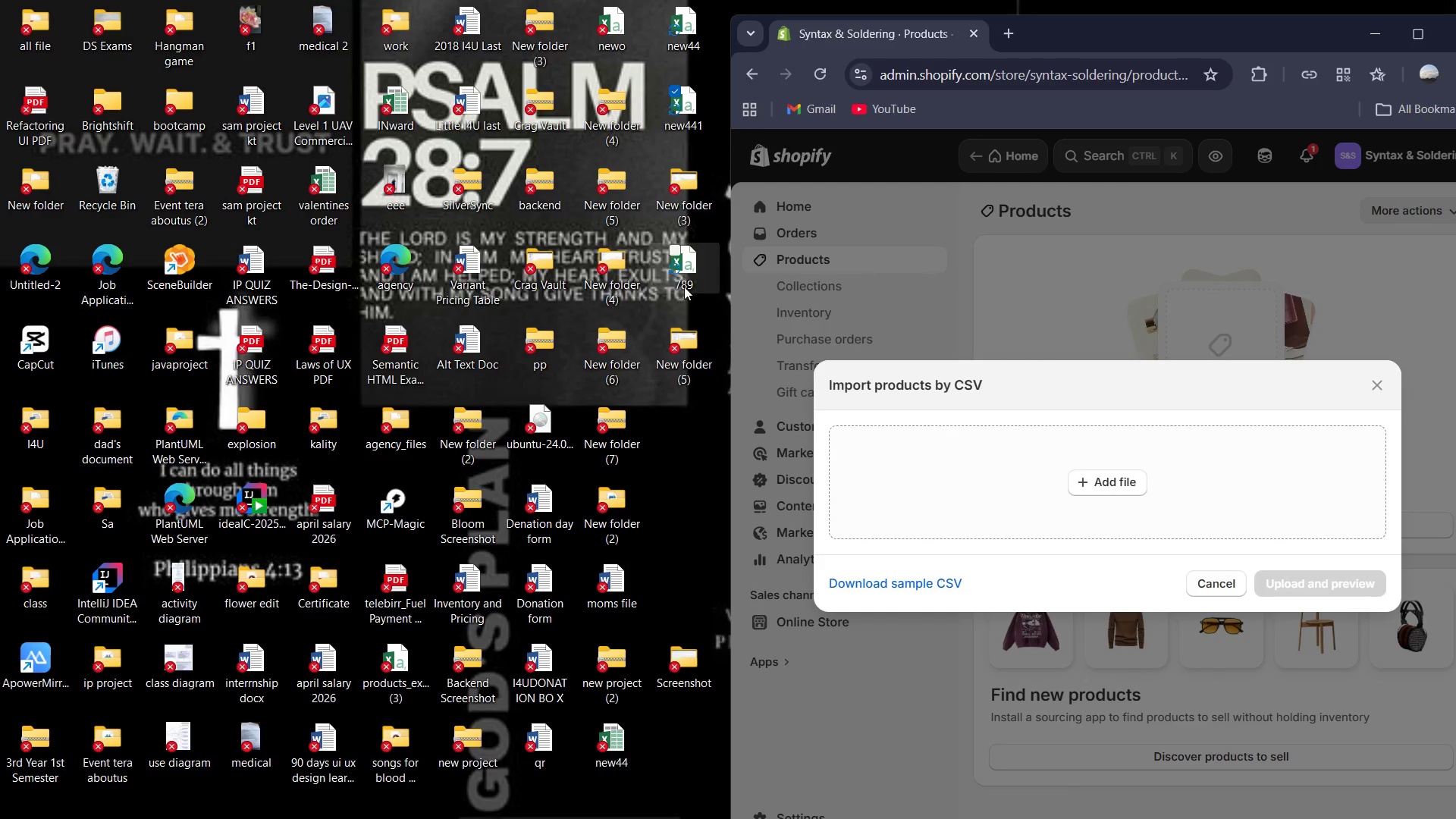 
left_click_drag(start_coordinate=[686, 280], to_coordinate=[1120, 487])
 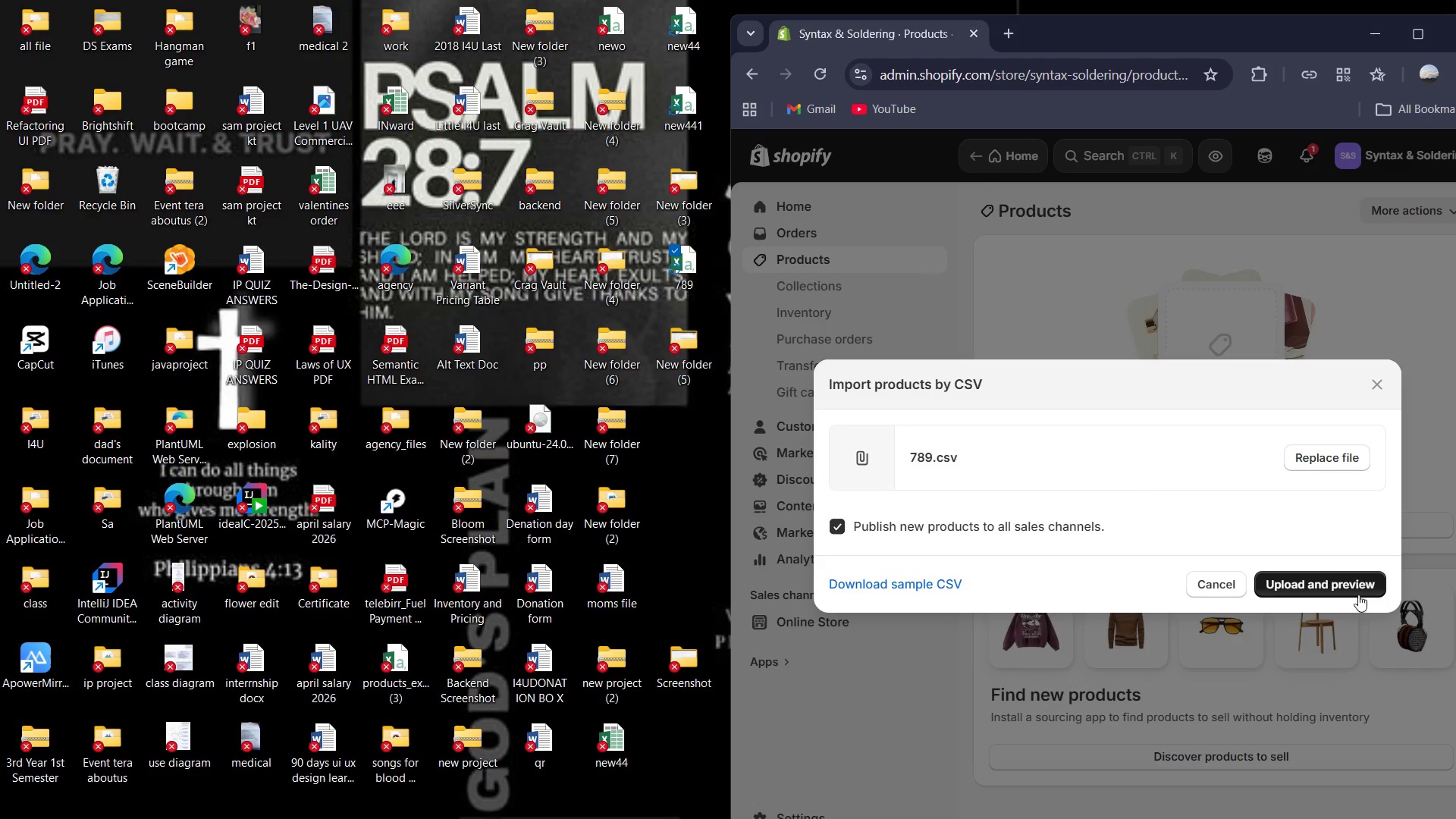 
left_click([1356, 592])
 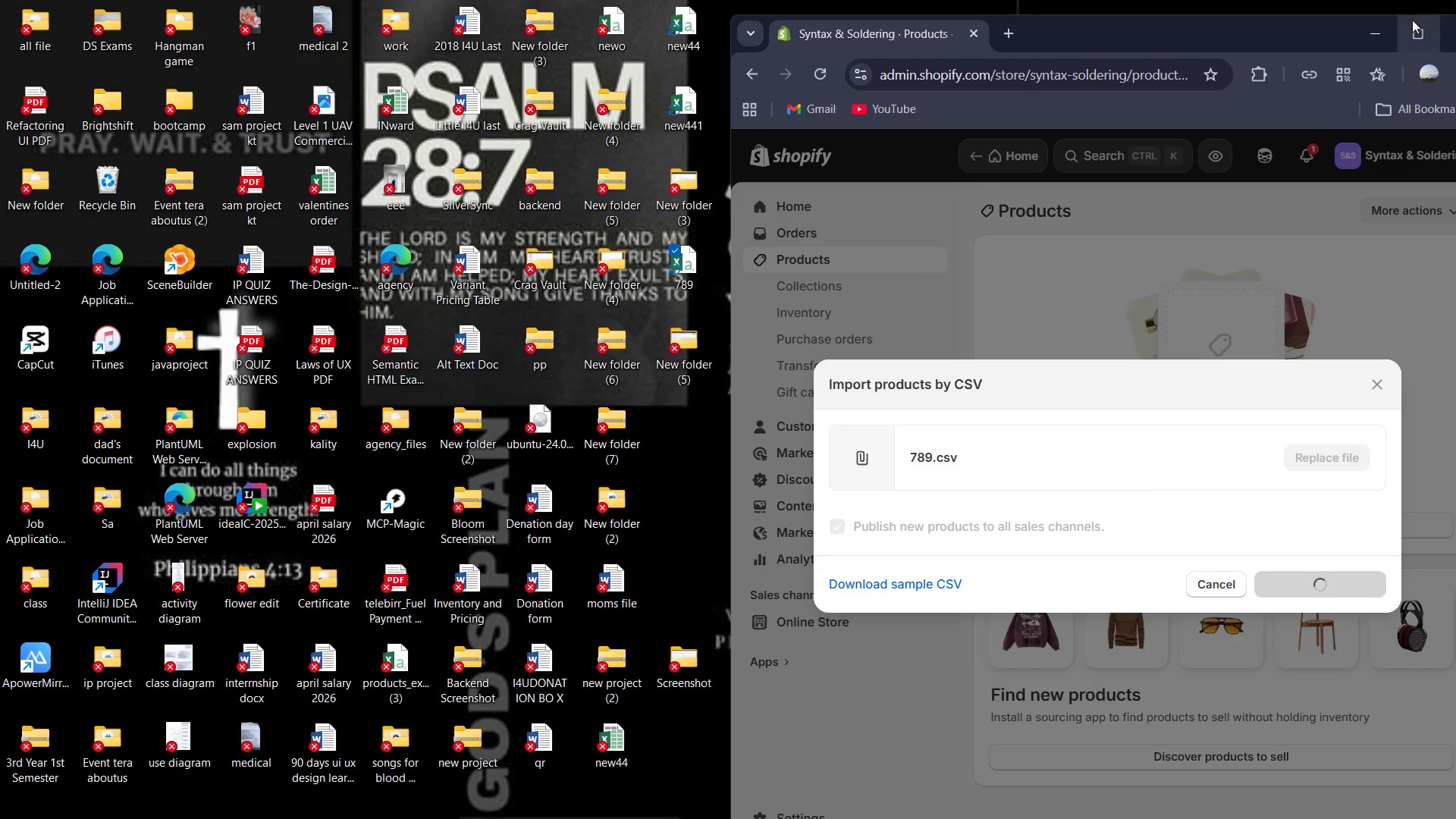 
left_click([1412, 27])
 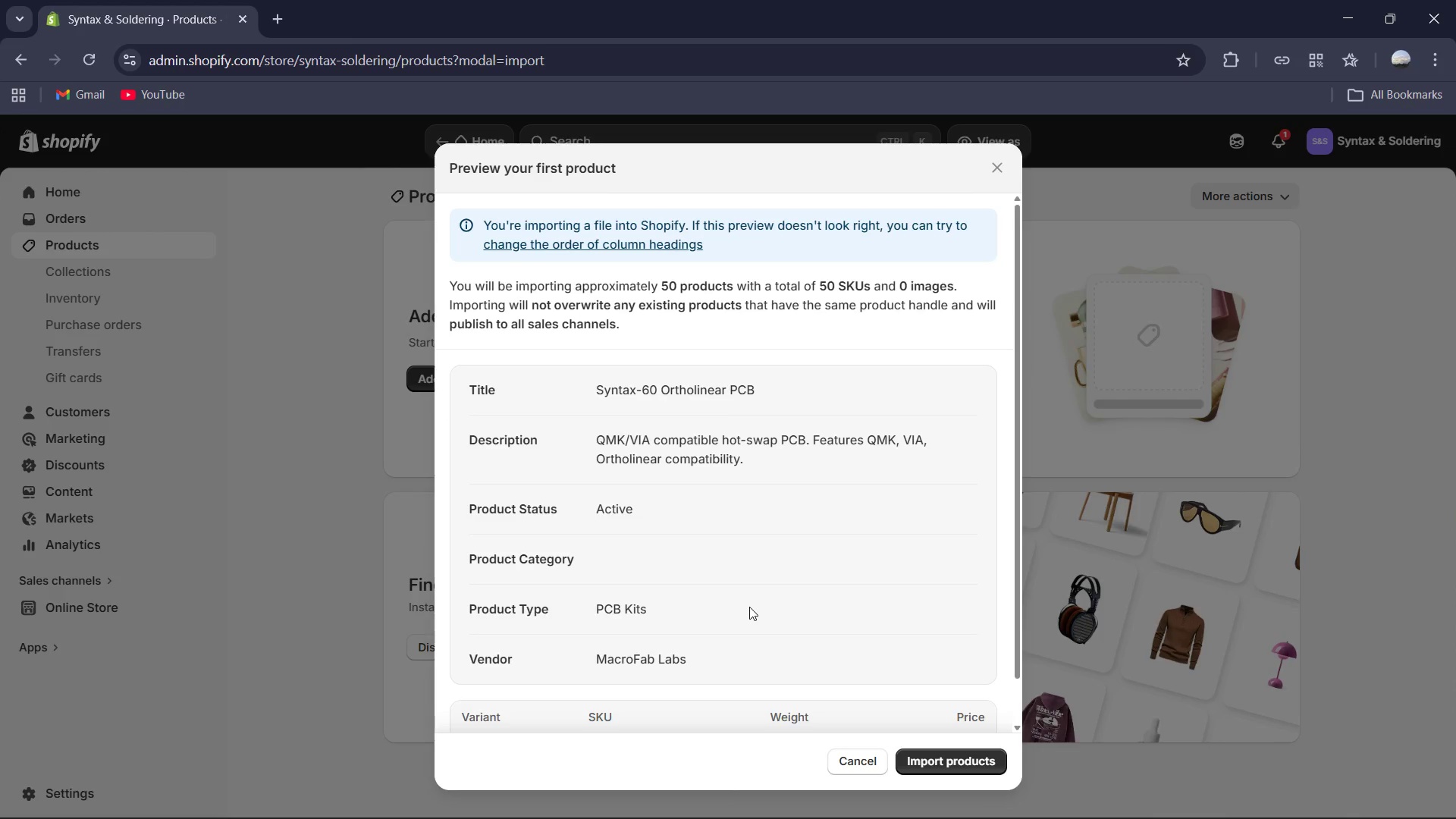 
wait(7.36)
 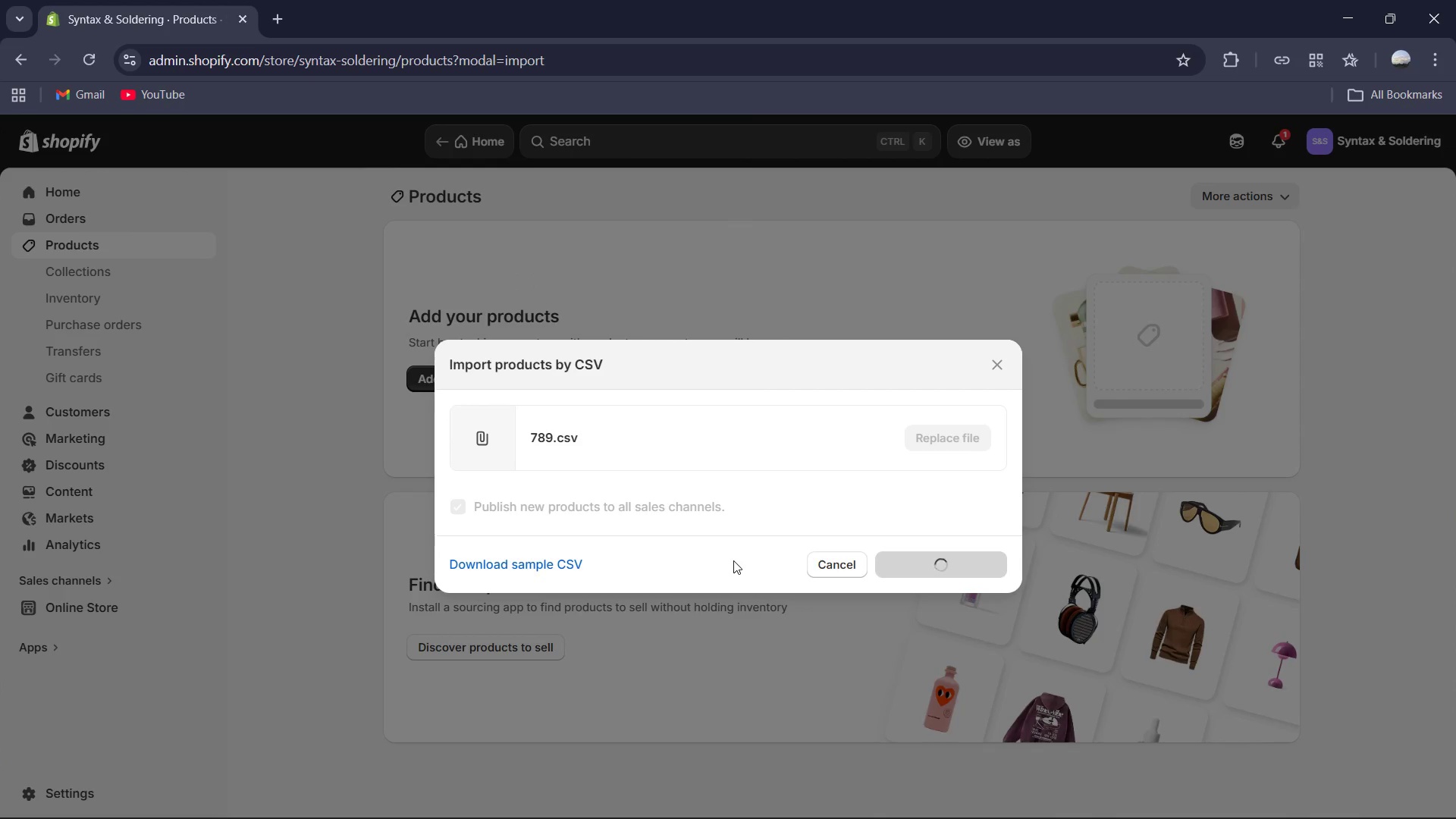 
scroll: coordinate [749, 607], scroll_direction: down, amount: 2.0
 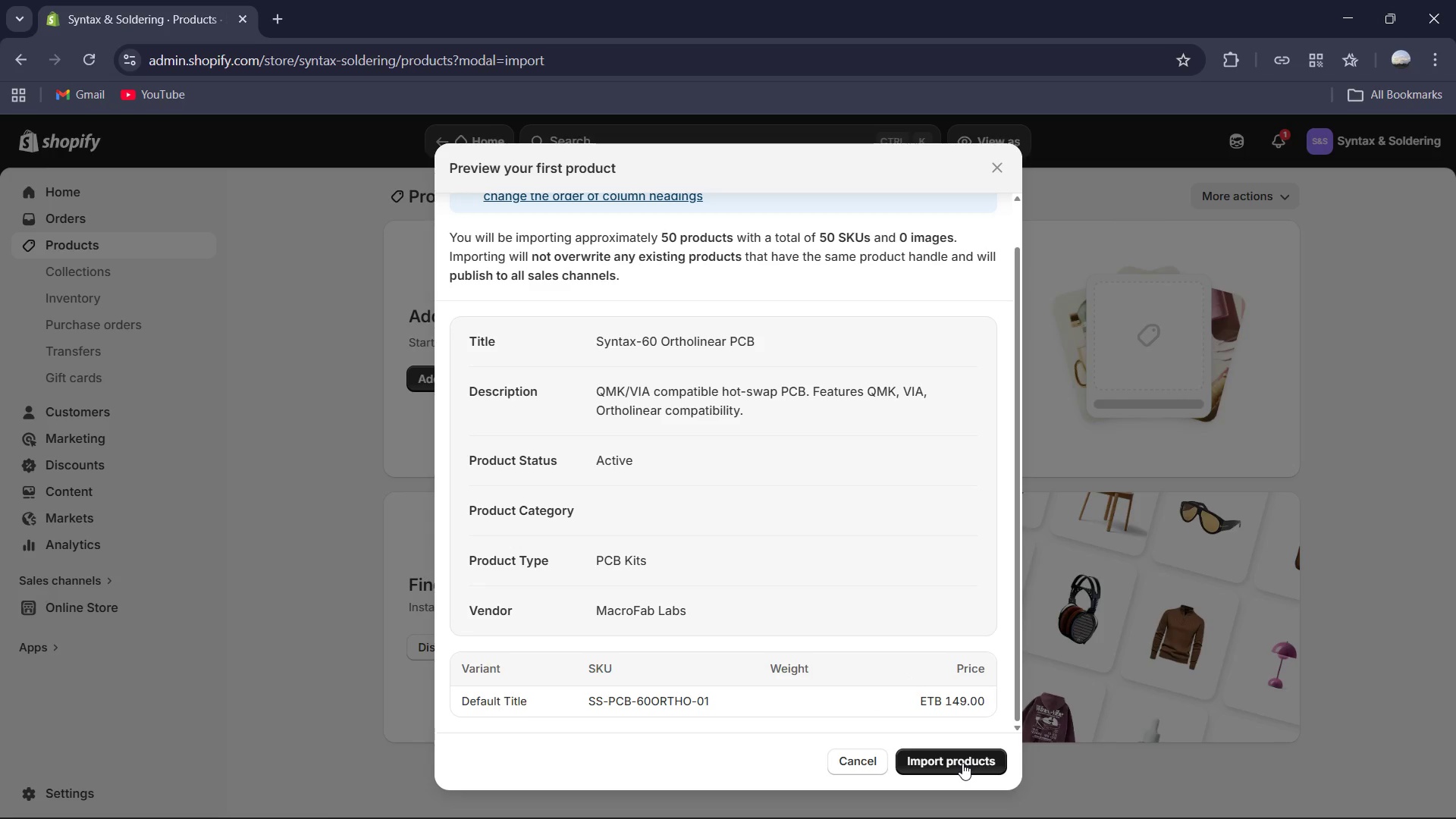 
key(Mute)
 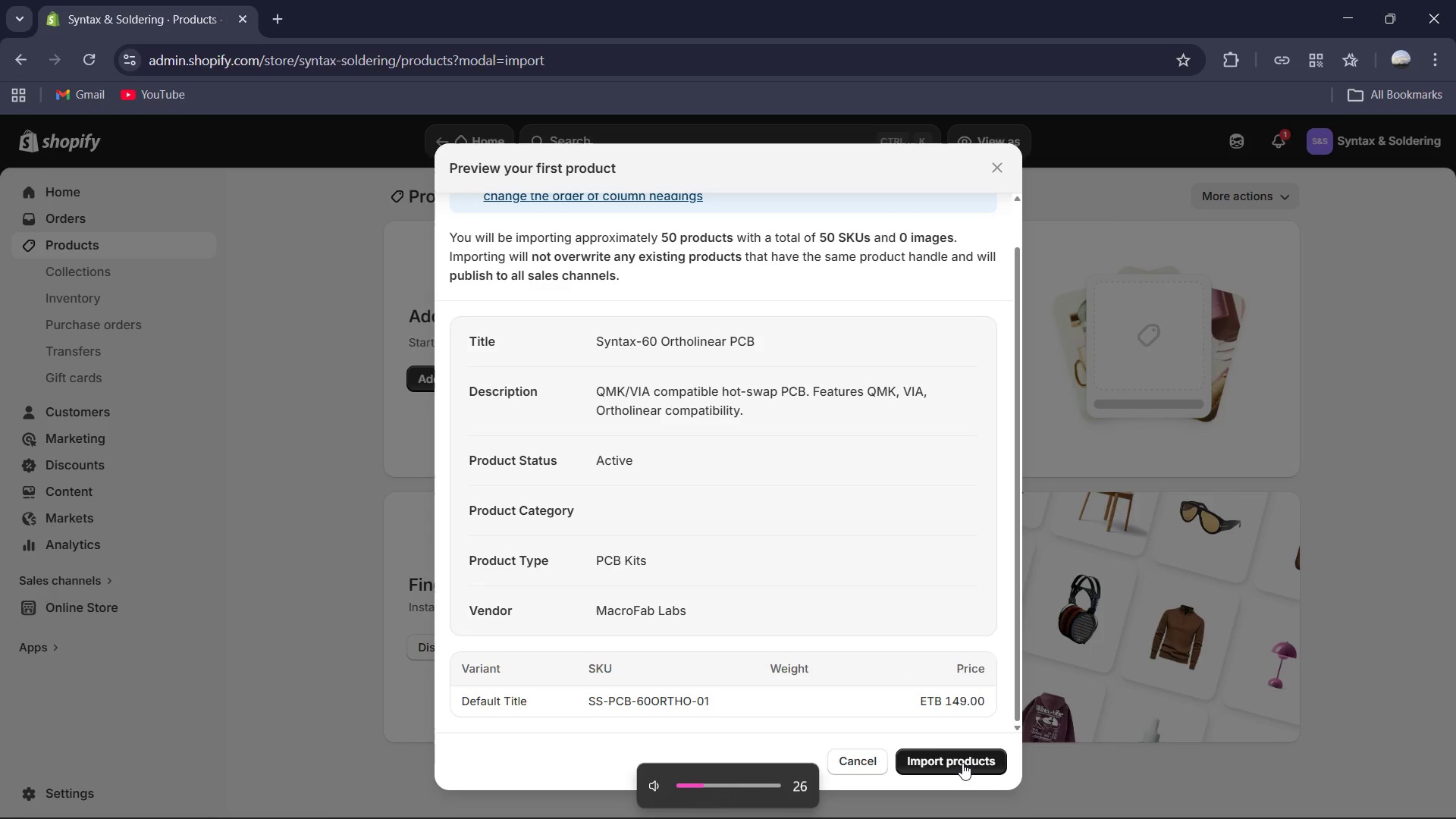 
left_click([962, 763])
 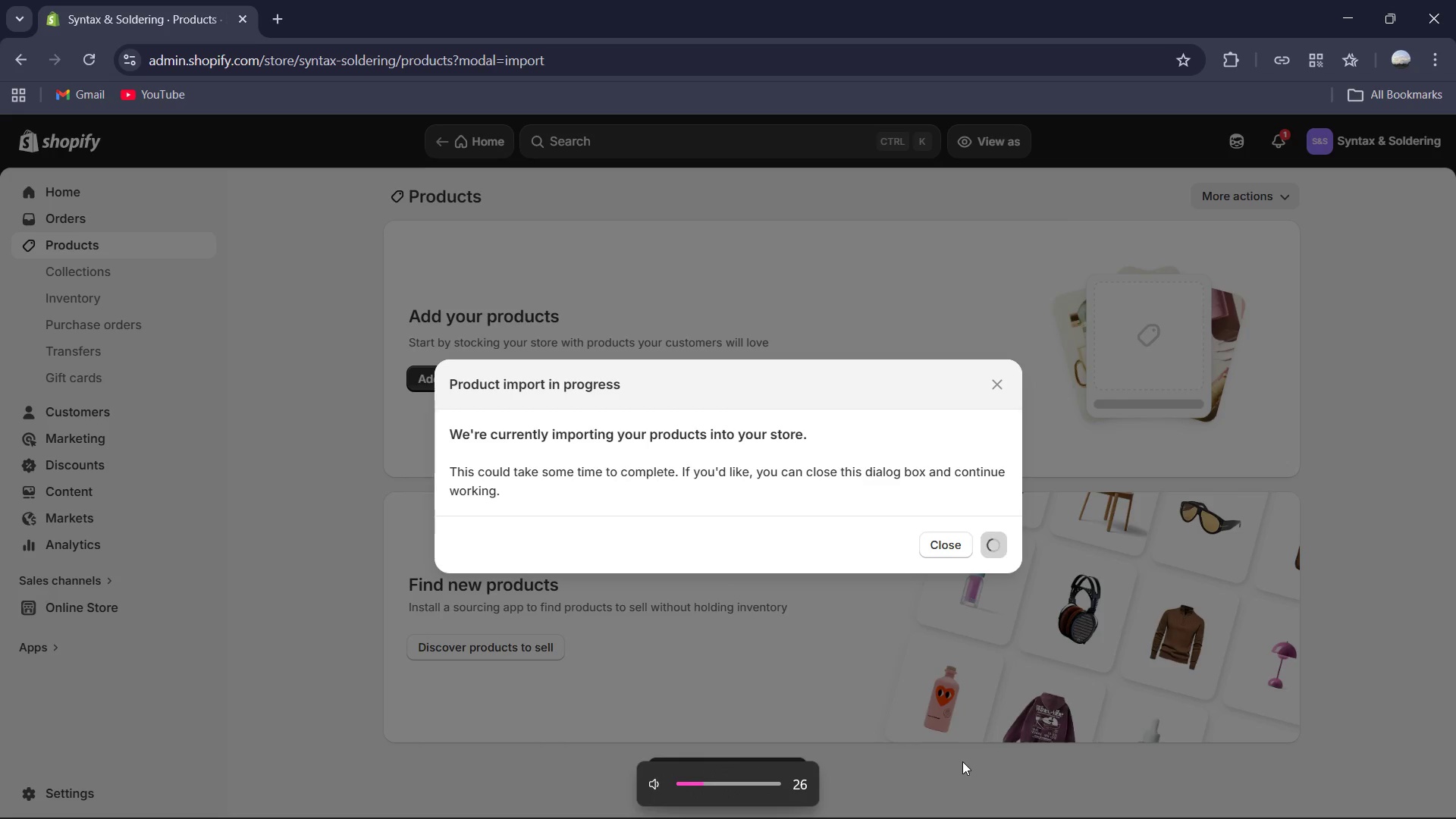 
key(VolumeUp)
 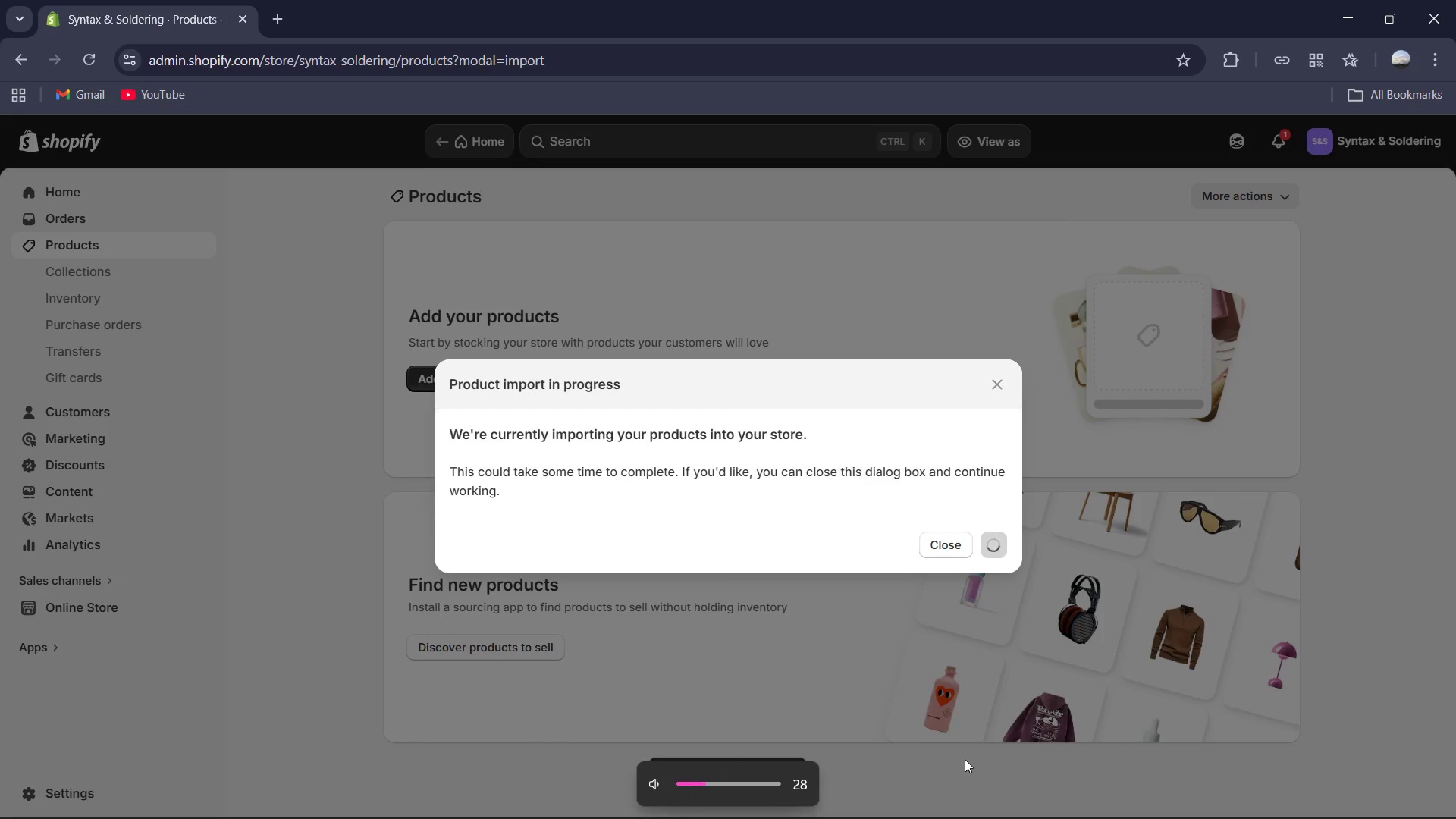 
key(VolumeUp)
 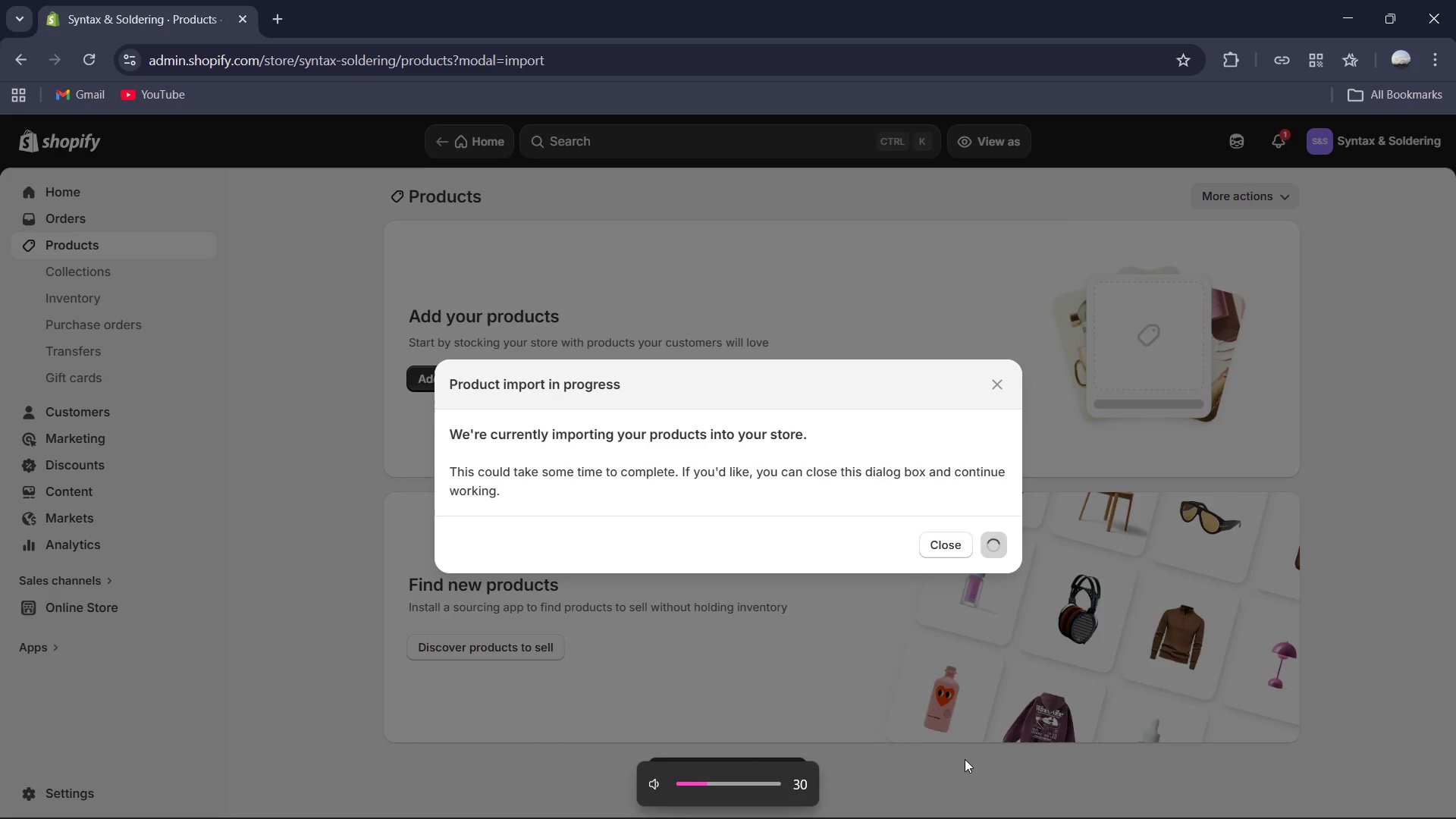 
key(VolumeUp)
 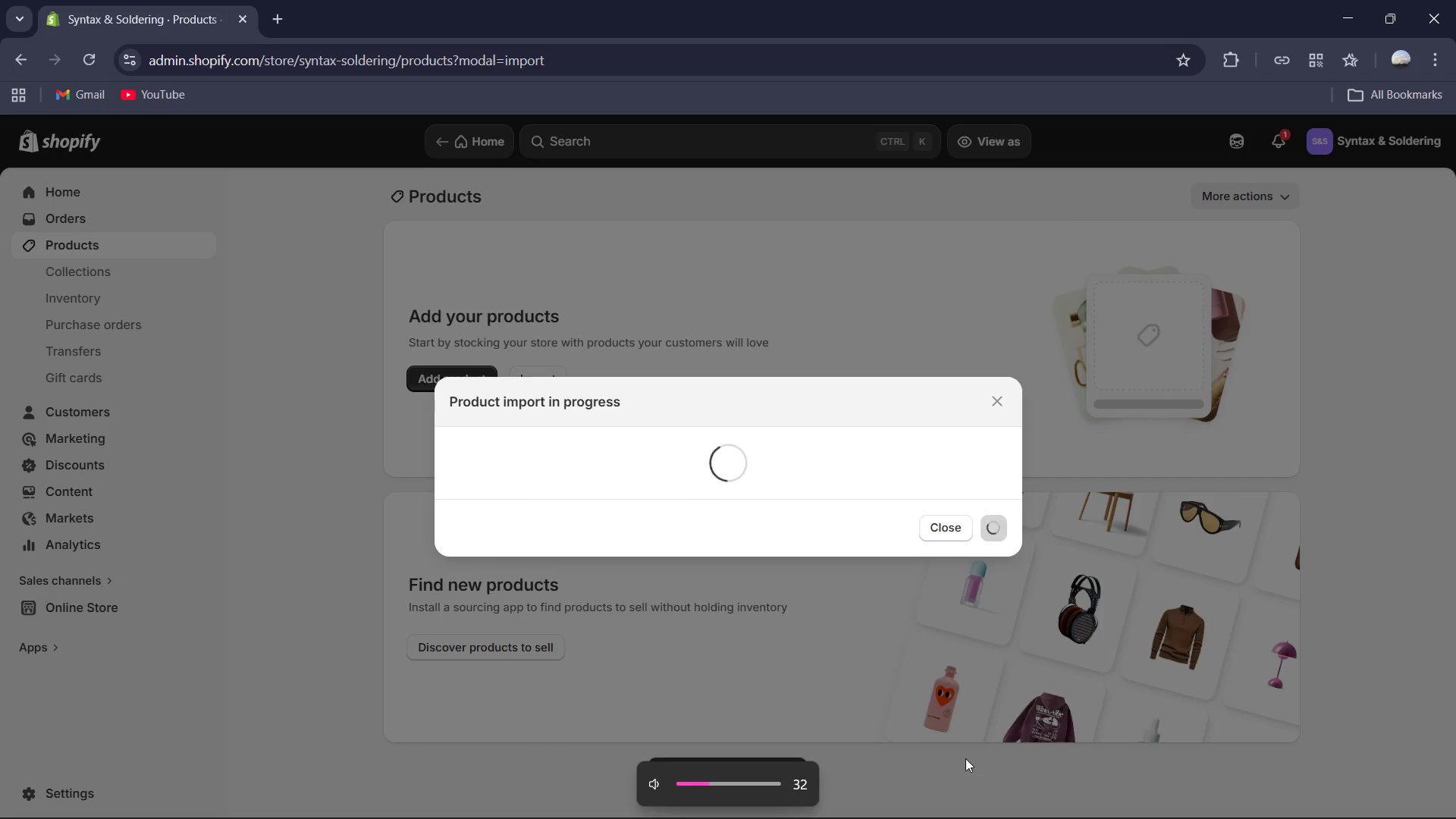 
key(VolumeUp)
 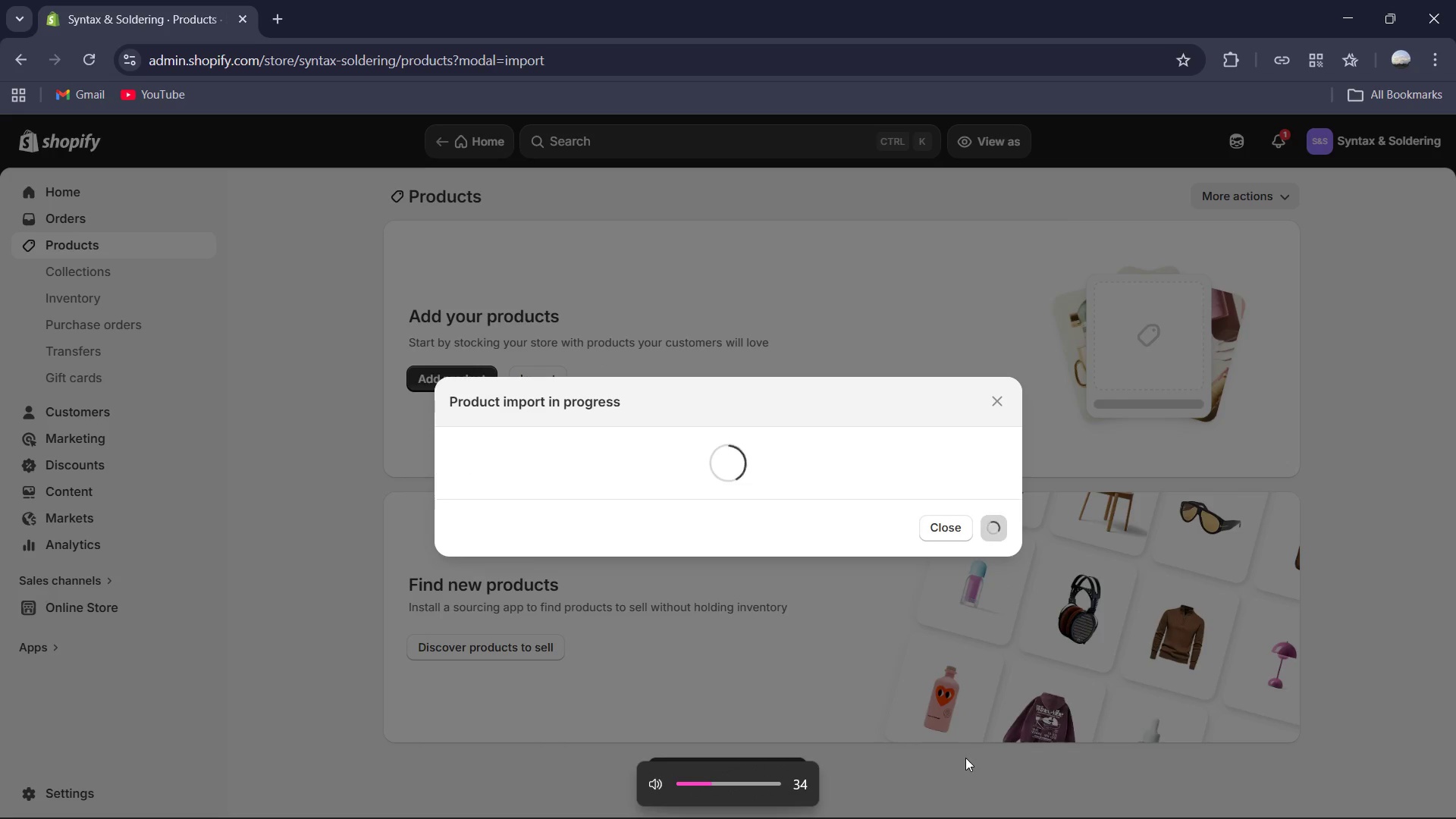 
key(VolumeUp)
 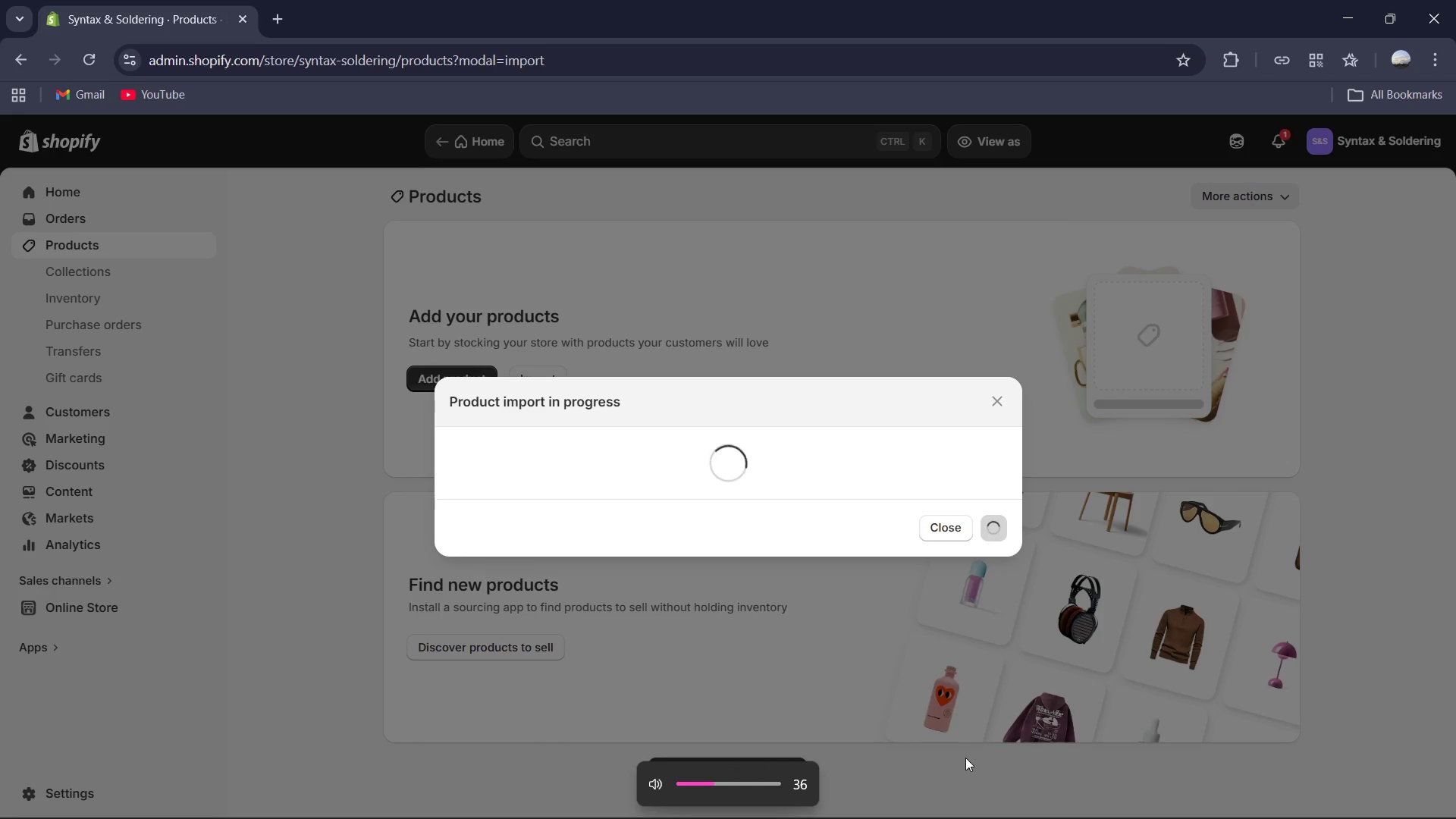 
key(VolumeUp)
 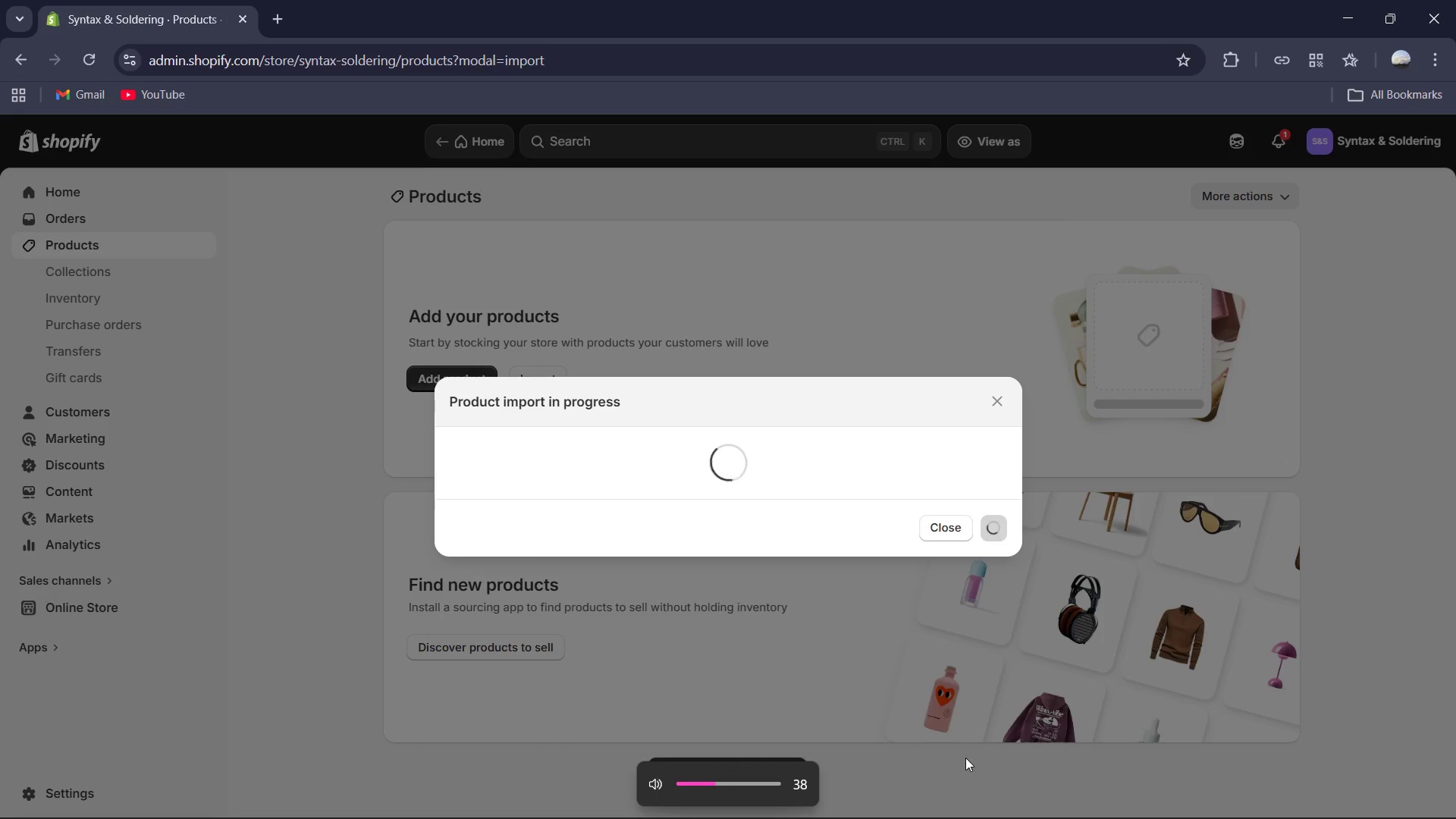 
key(VolumeUp)
 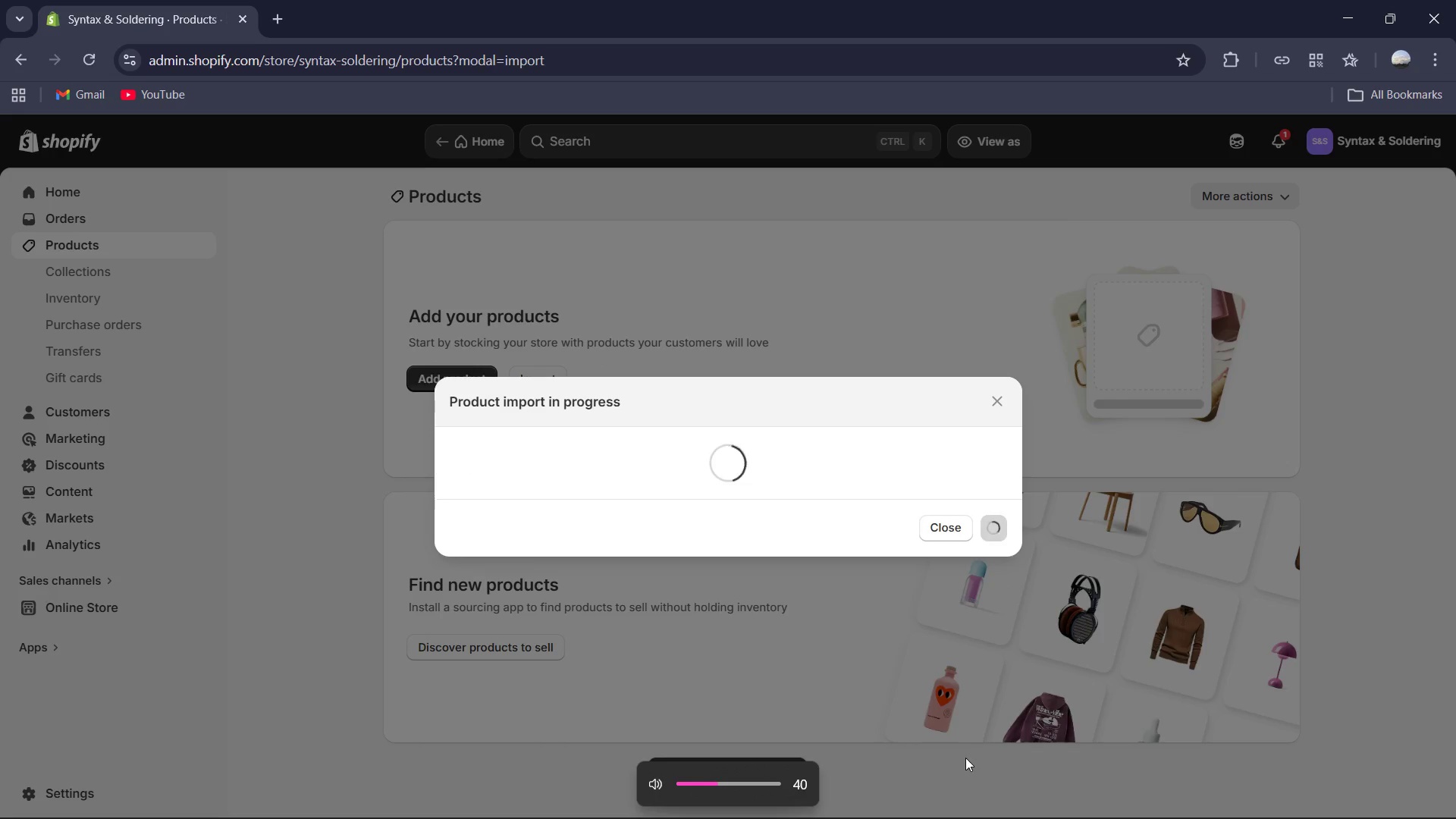 
hold_key(key=VolumeUp, duration=1.3)
 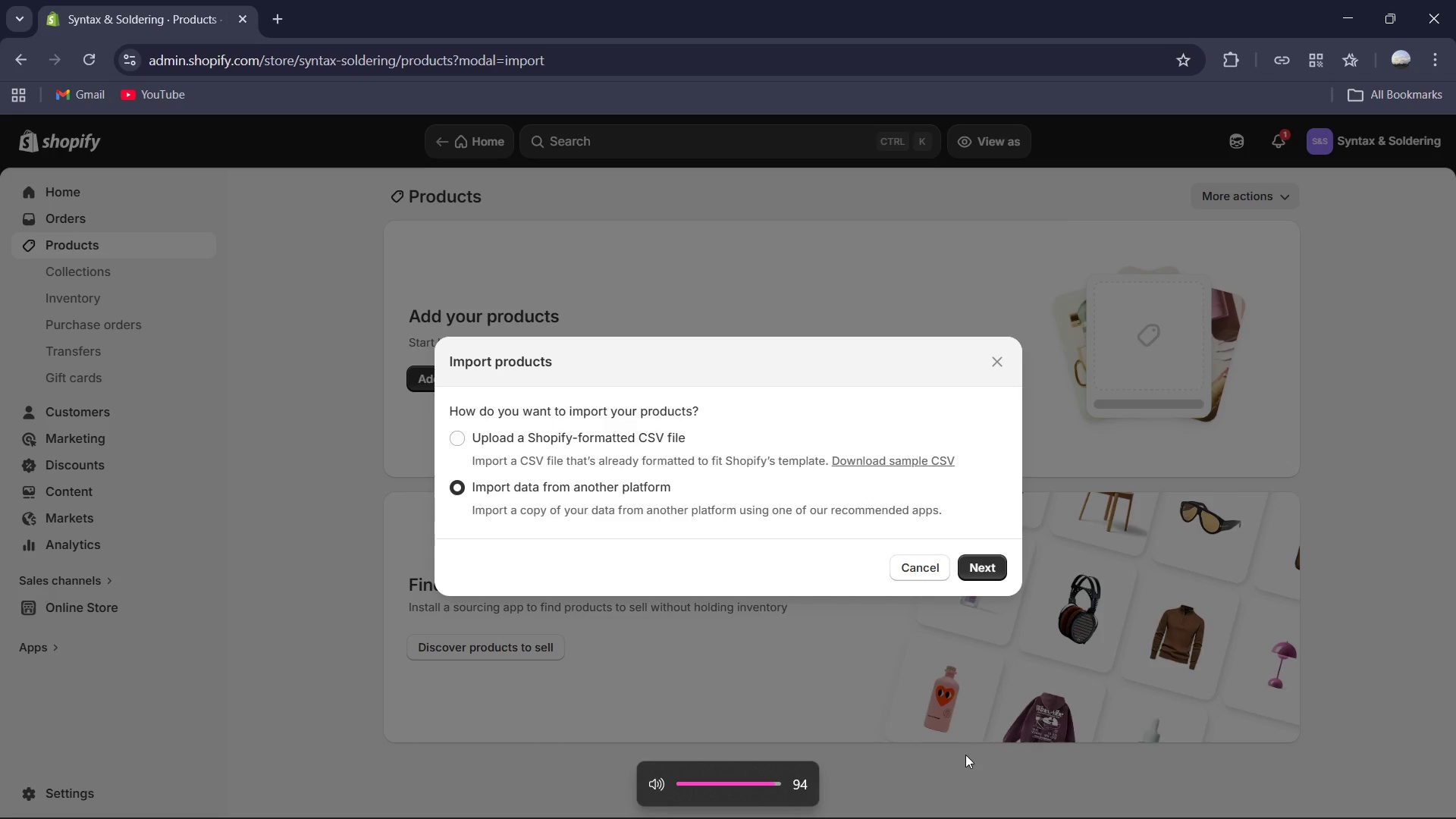 
hold_key(key=VolumeDown, duration=0.94)
 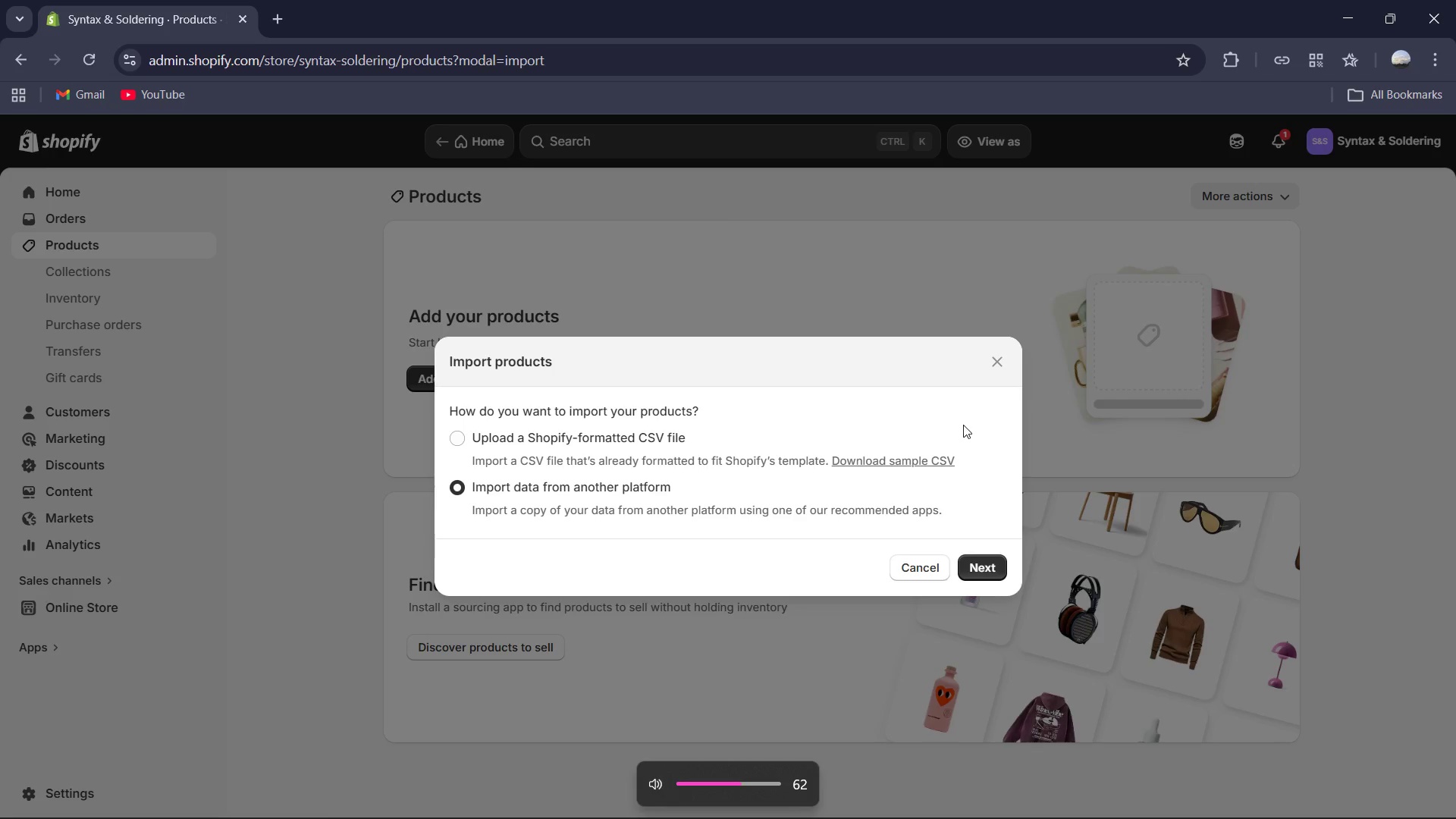 
left_click([1003, 363])
 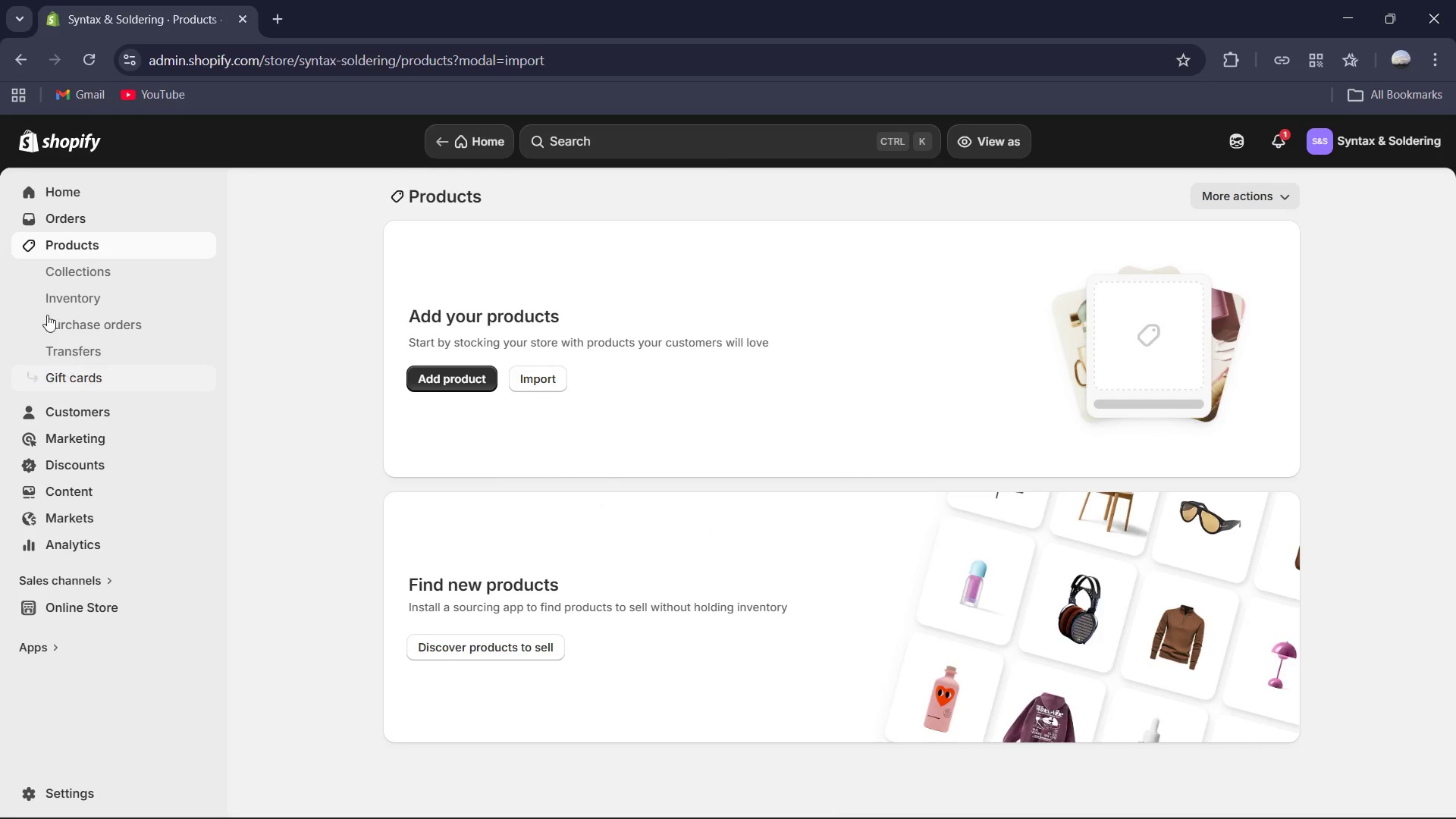 
left_click([58, 249])
 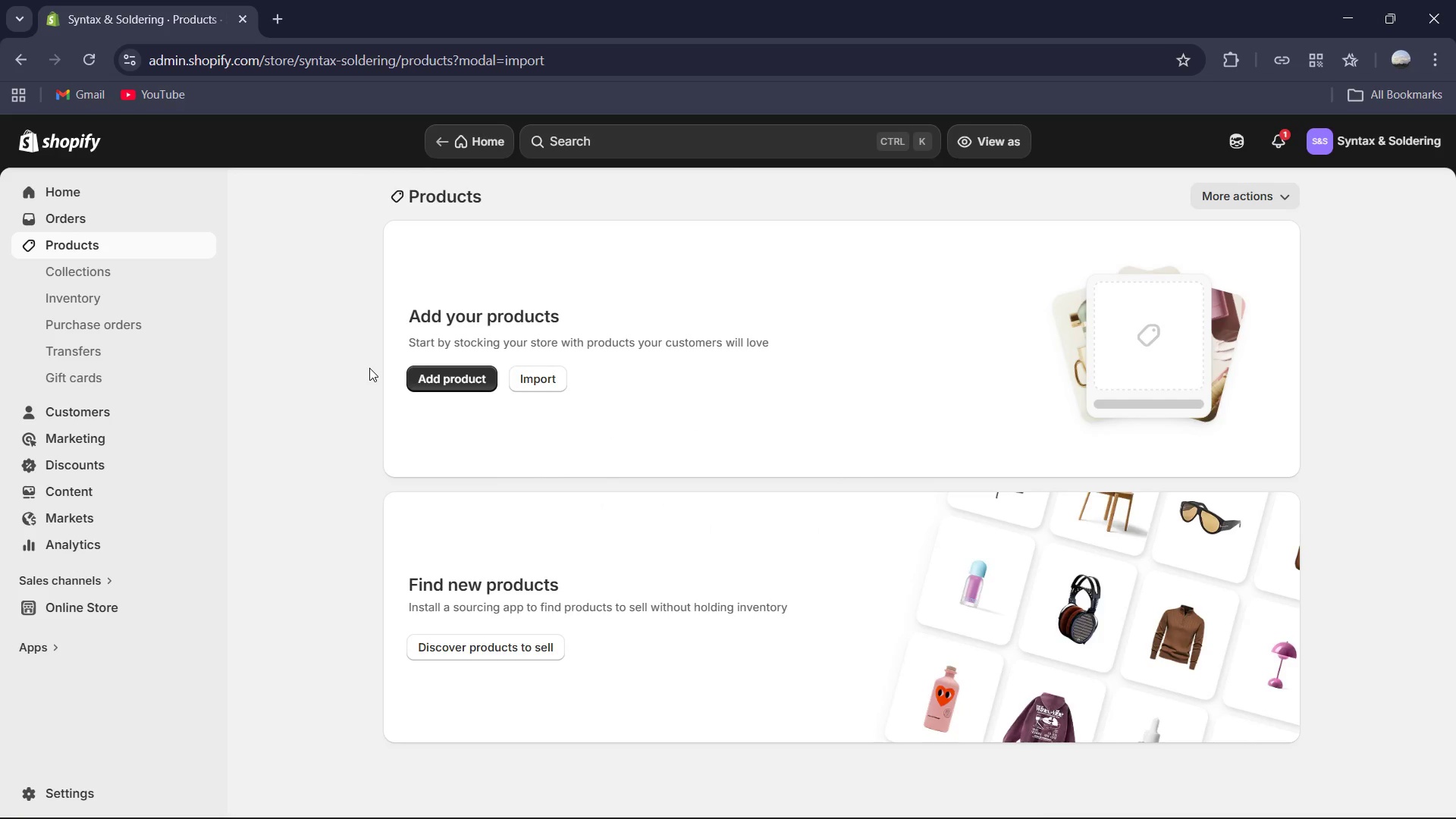 
key(VolumeDown)
 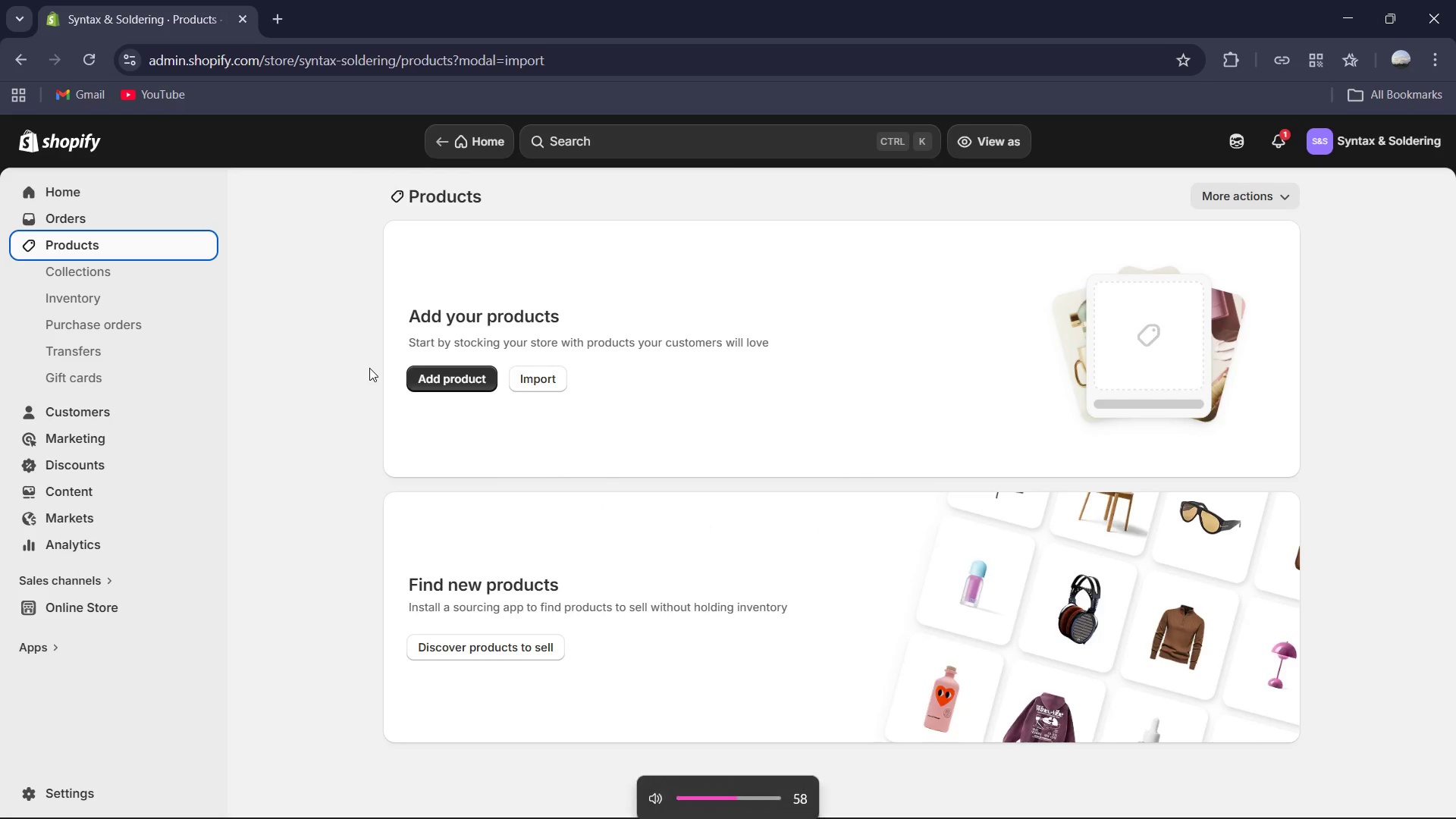 
hold_key(key=VolumeDown, duration=1.03)
 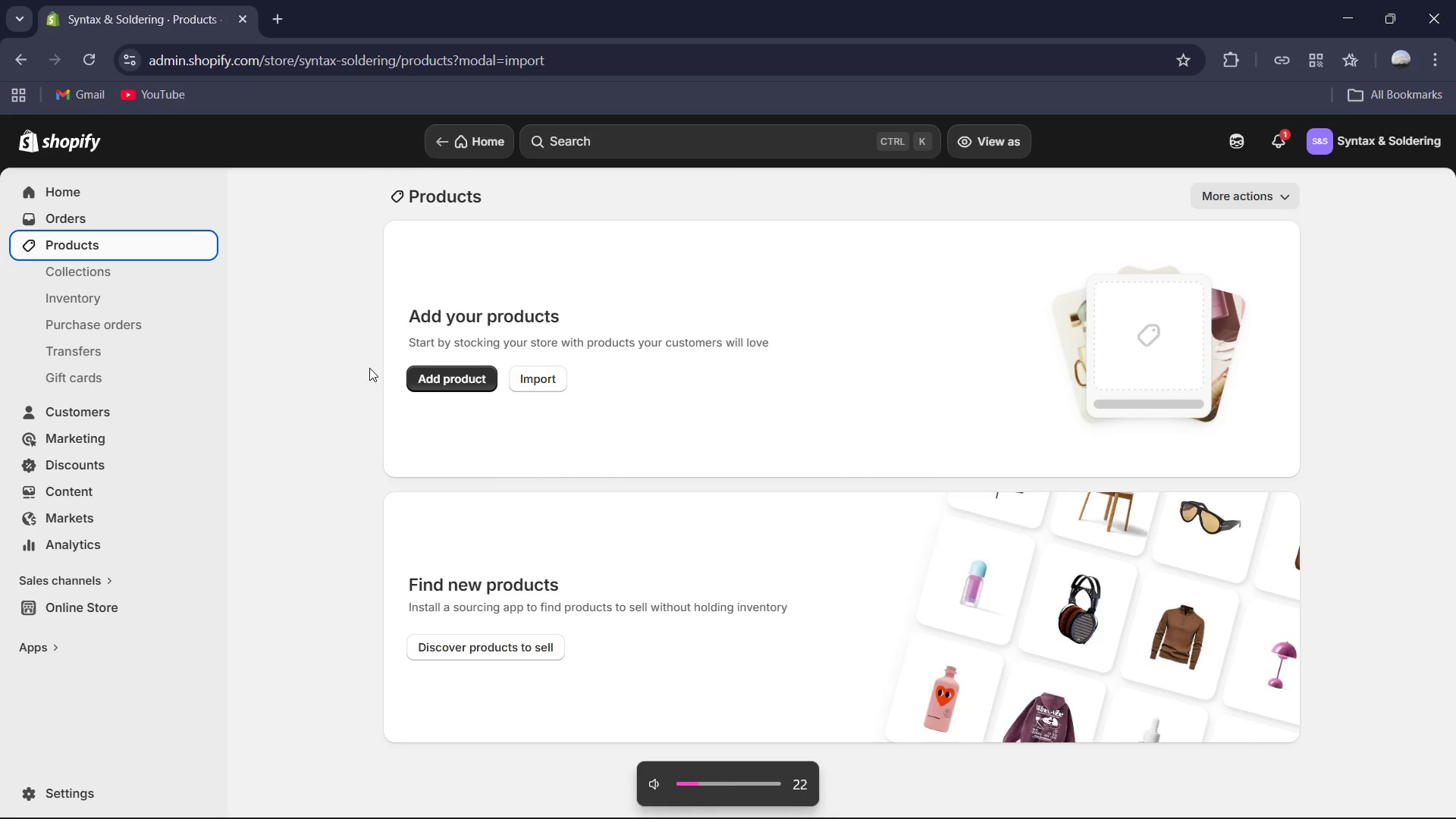 
key(VolumeDown)
 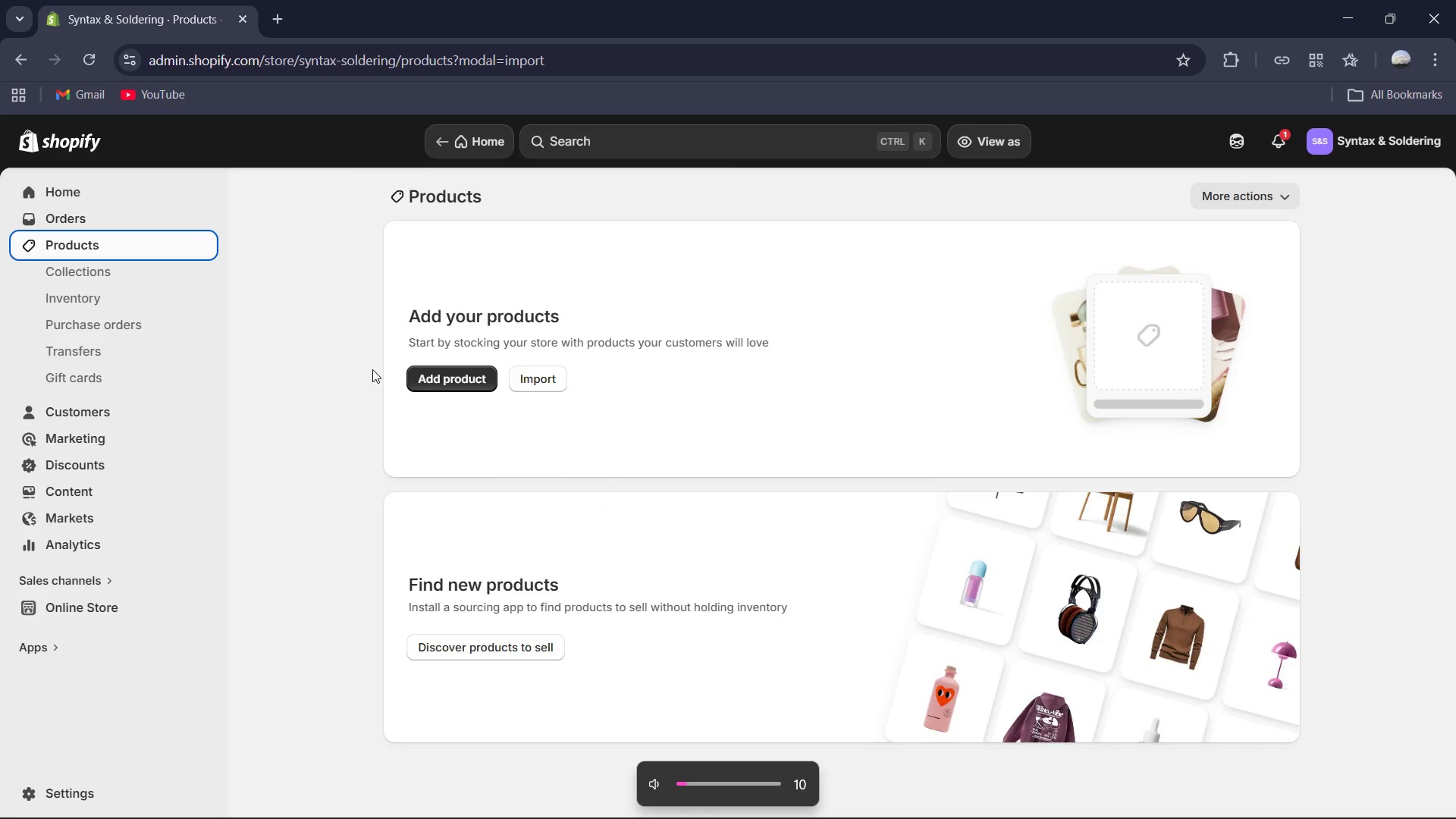 
key(VolumeDown)
 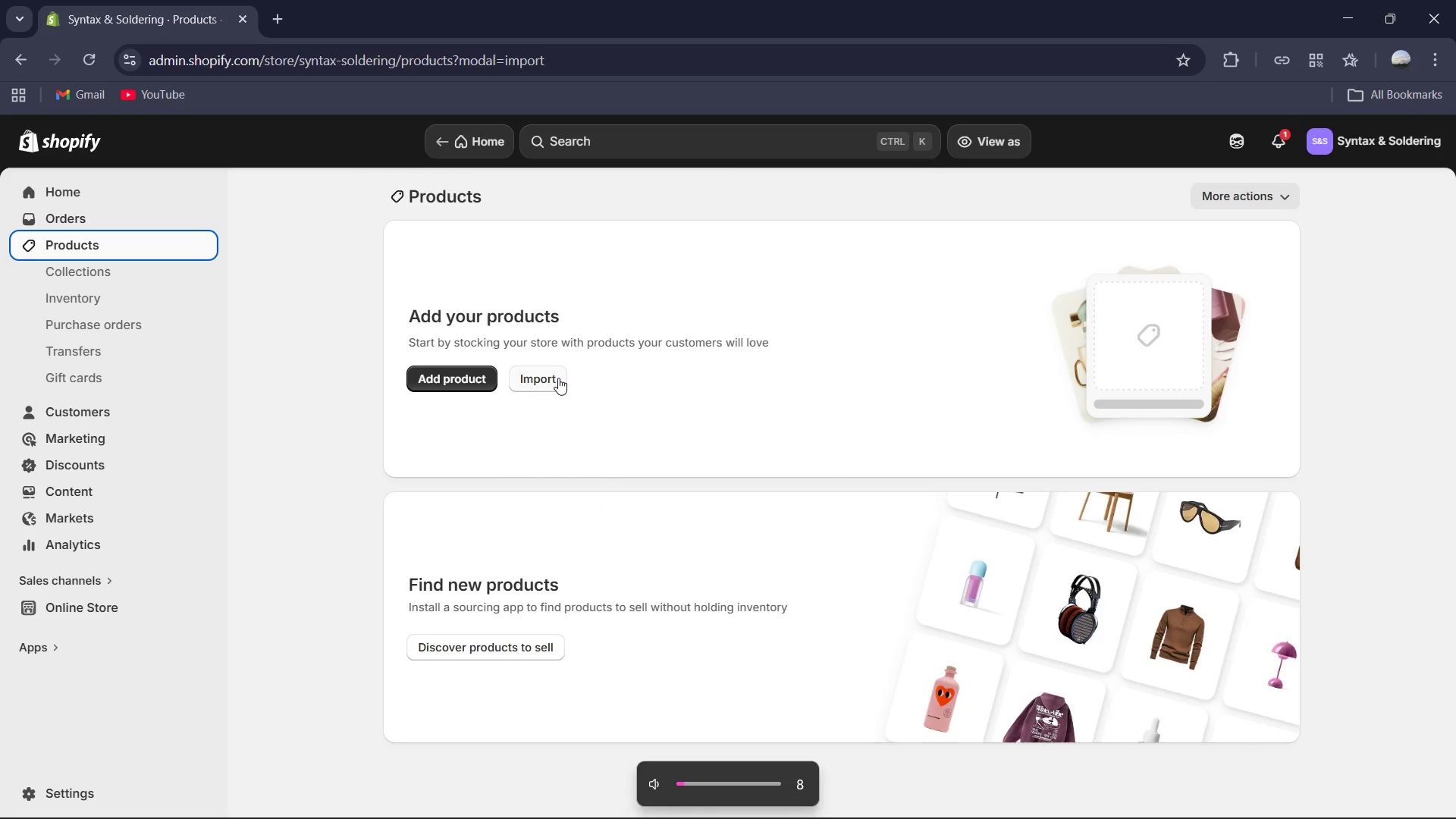 
left_click([558, 378])
 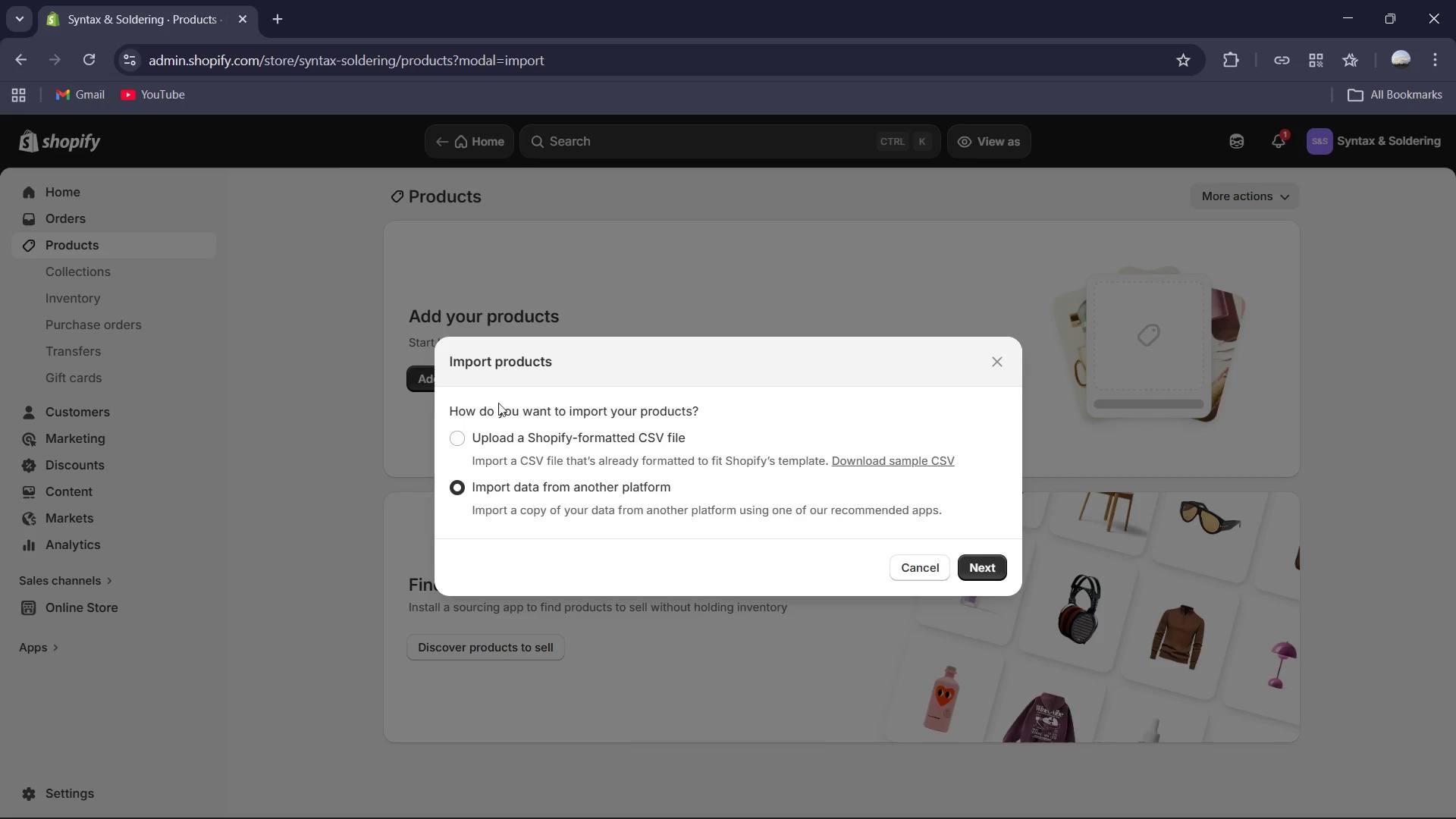 
left_click([453, 441])
 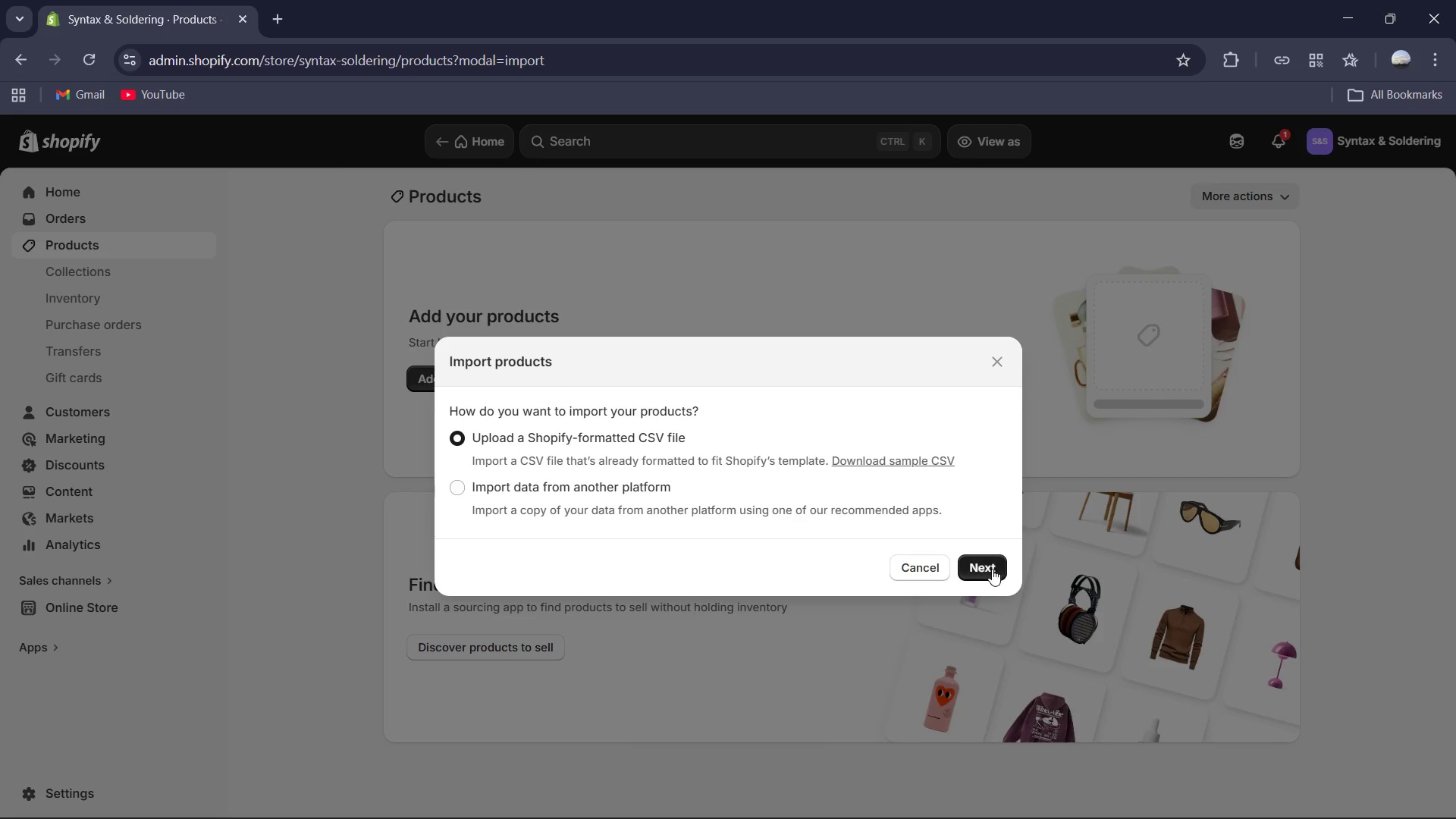 
left_click([992, 569])
 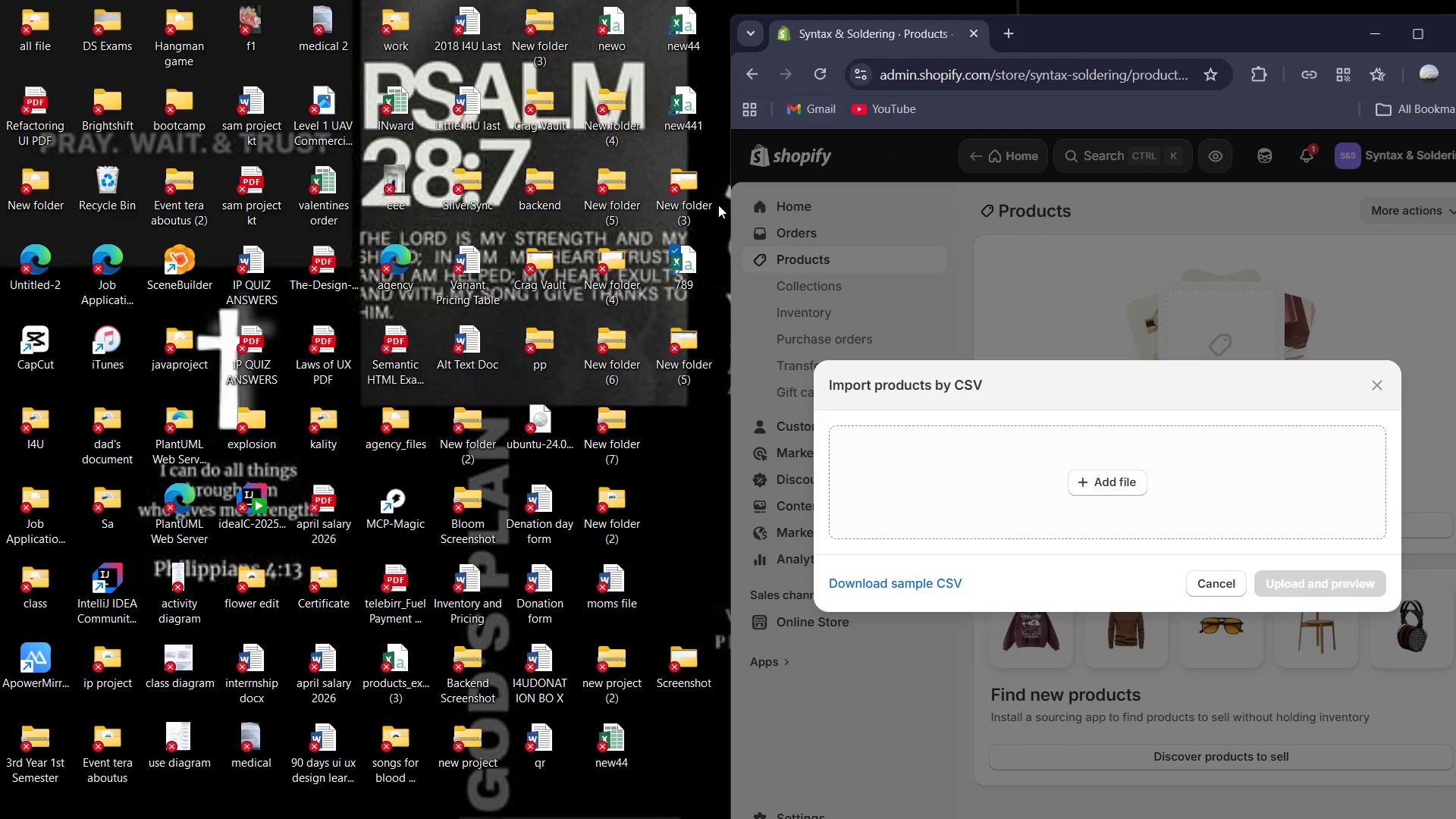 
left_click_drag(start_coordinate=[687, 278], to_coordinate=[1126, 441])
 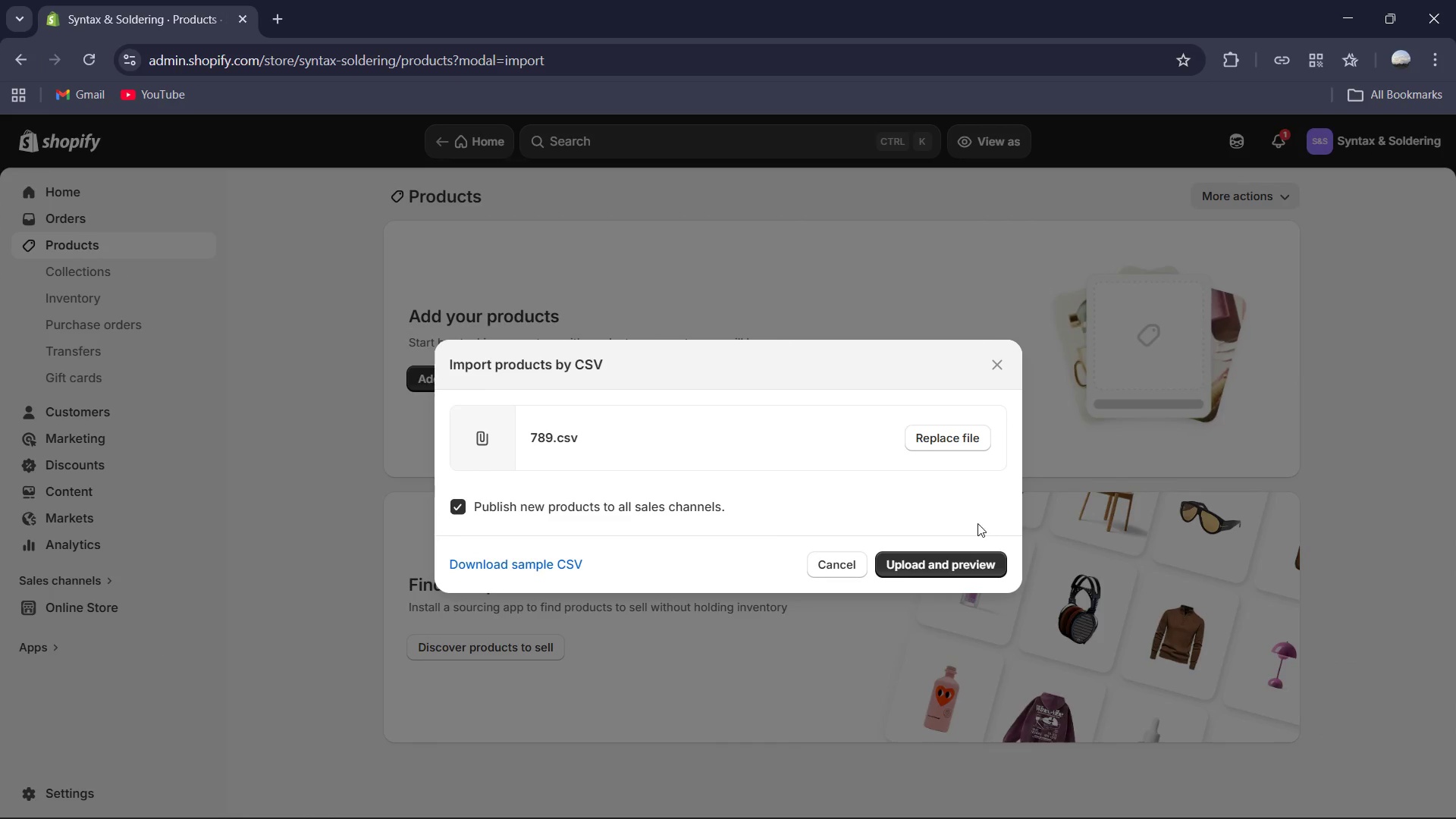 
left_click([971, 554])
 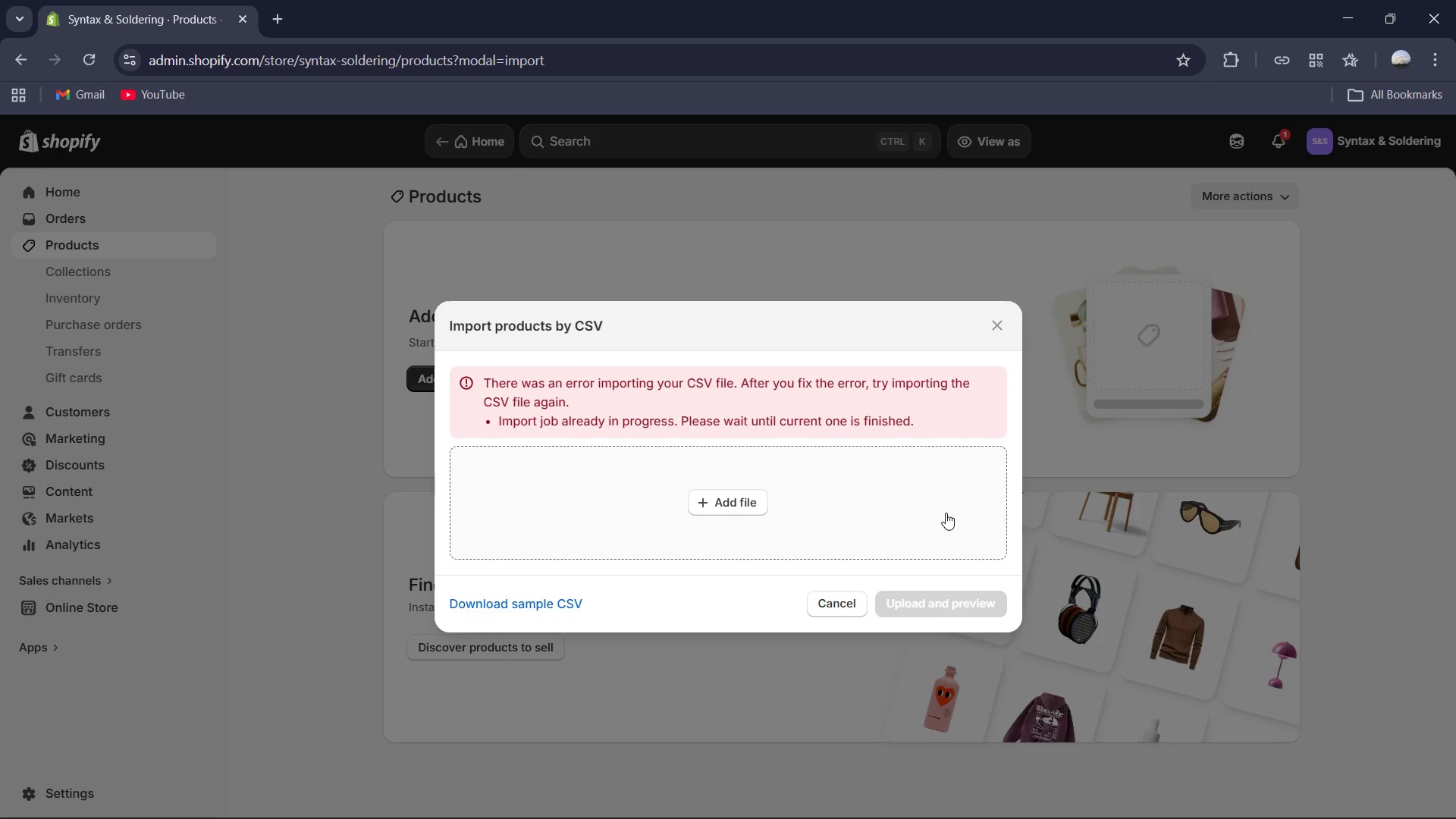 
wait(12.49)
 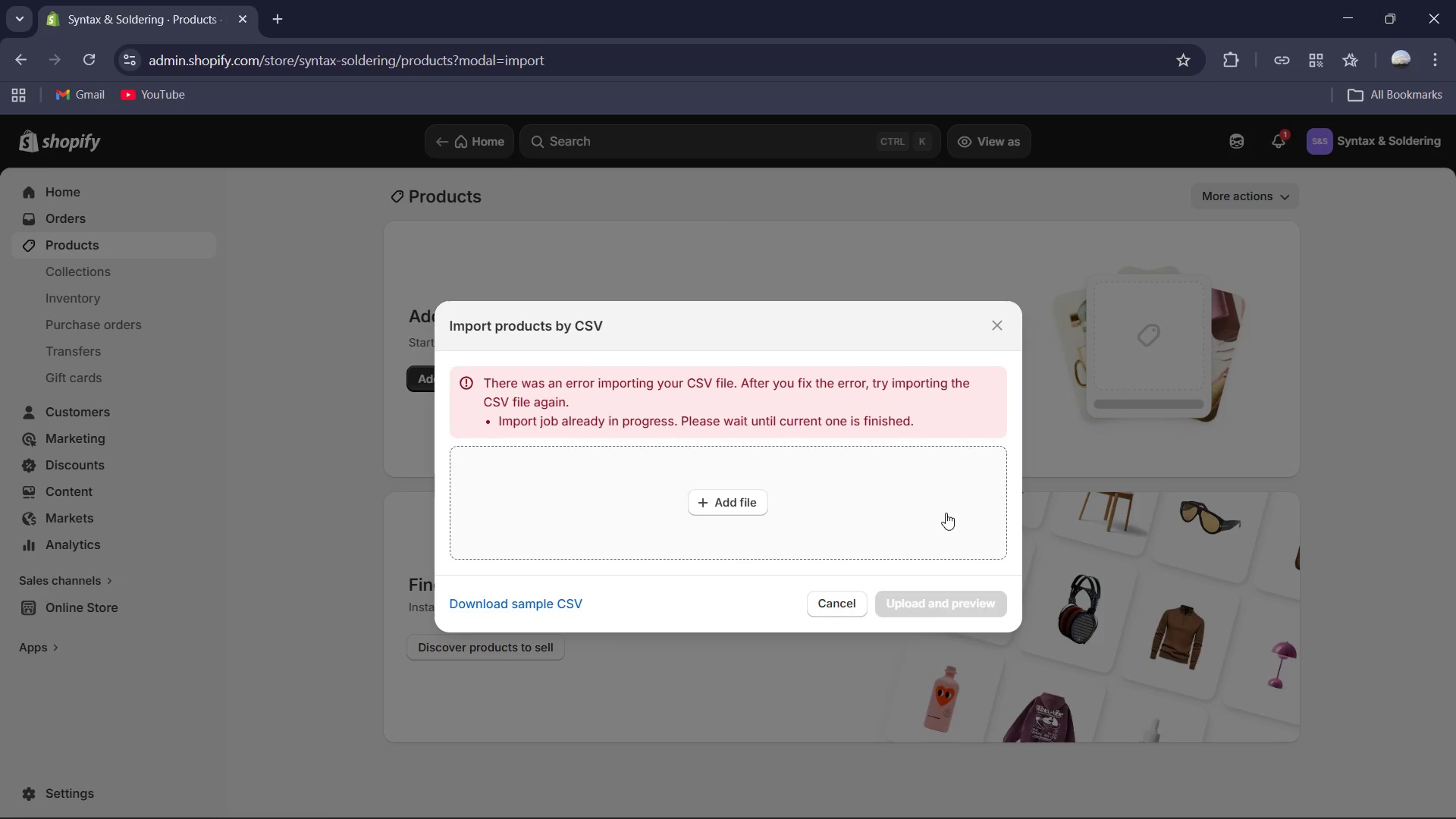 
mouse_move([168, 268])
 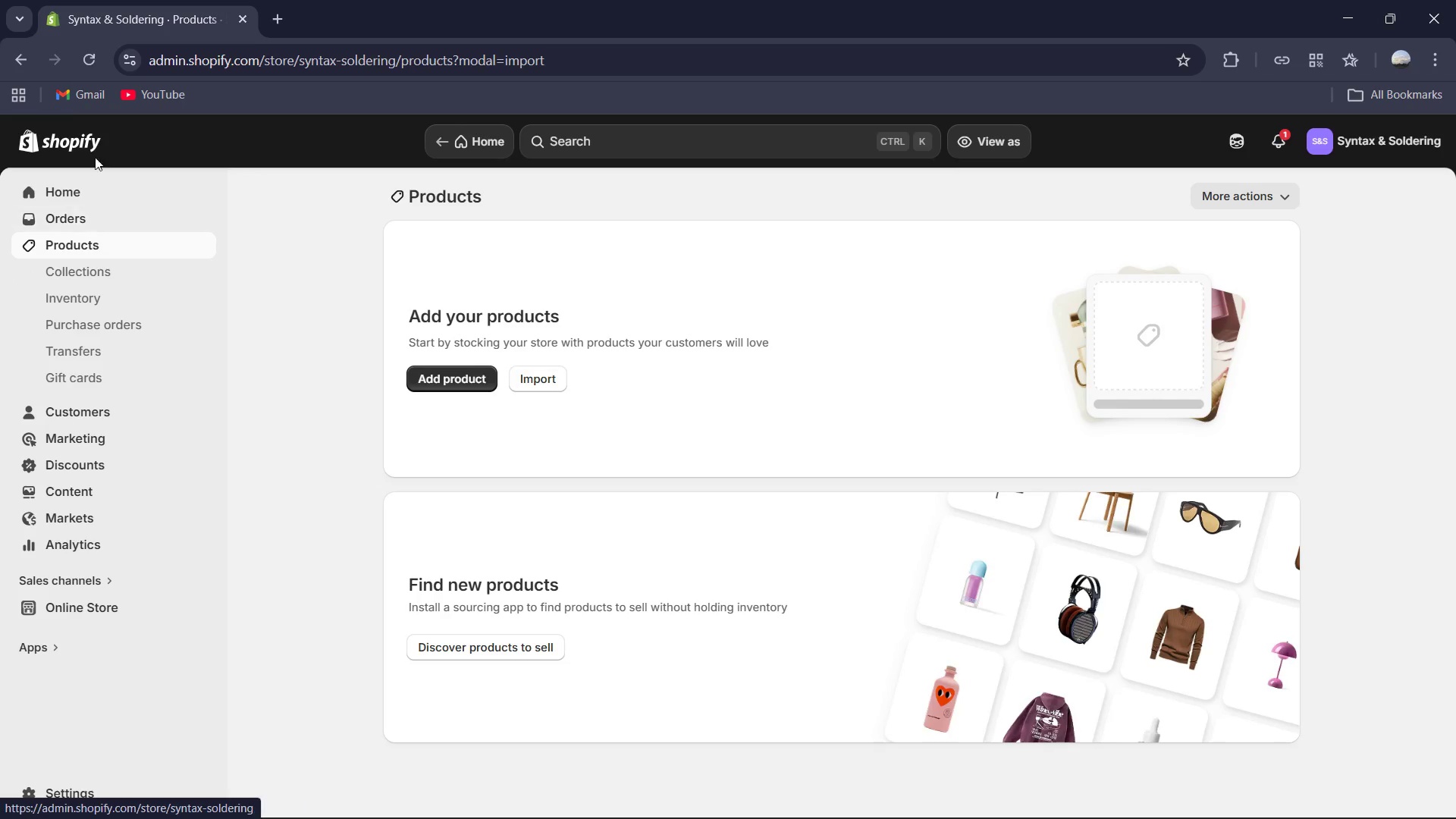 
left_click([92, 54])
 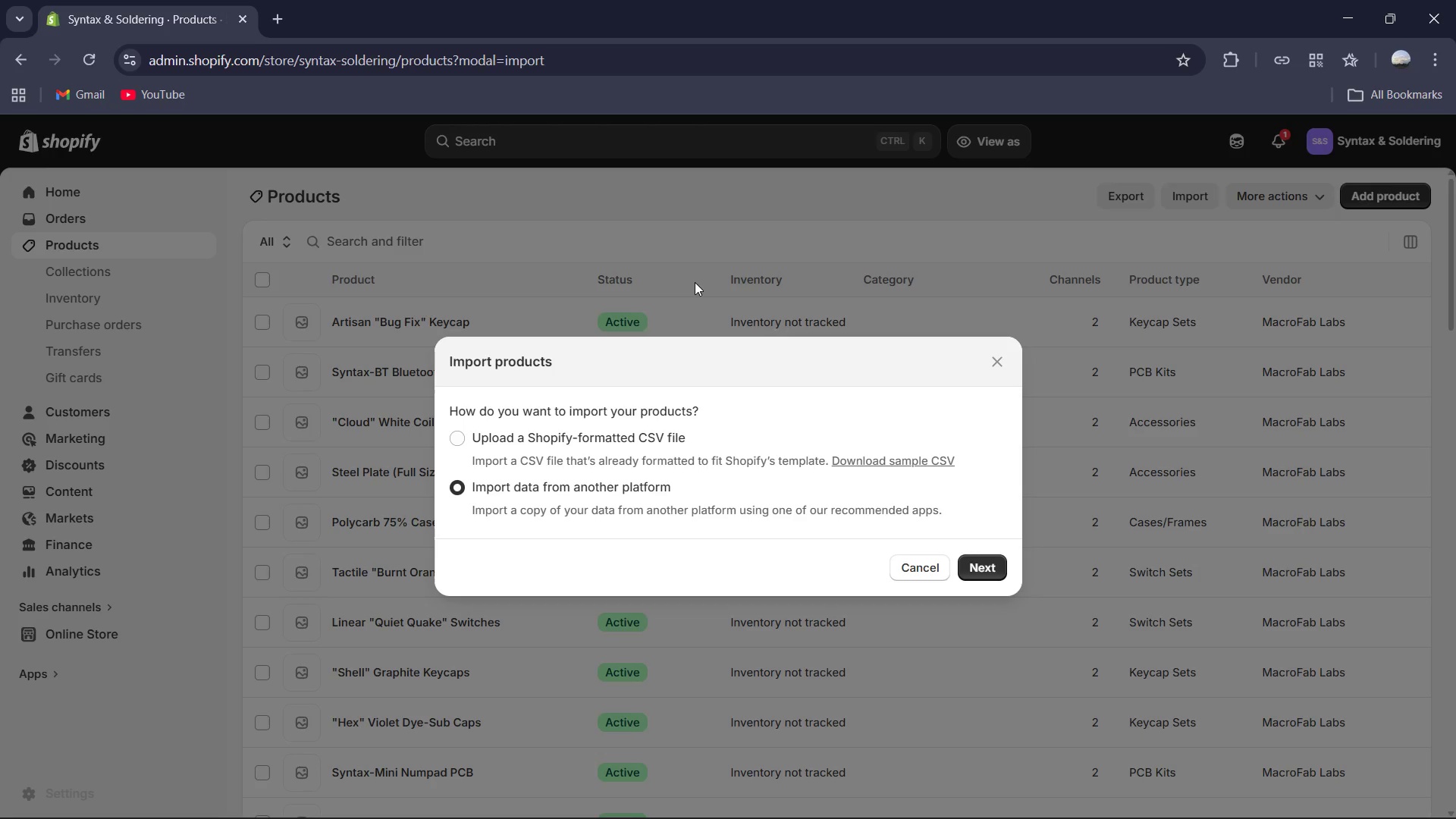 
wait(42.31)
 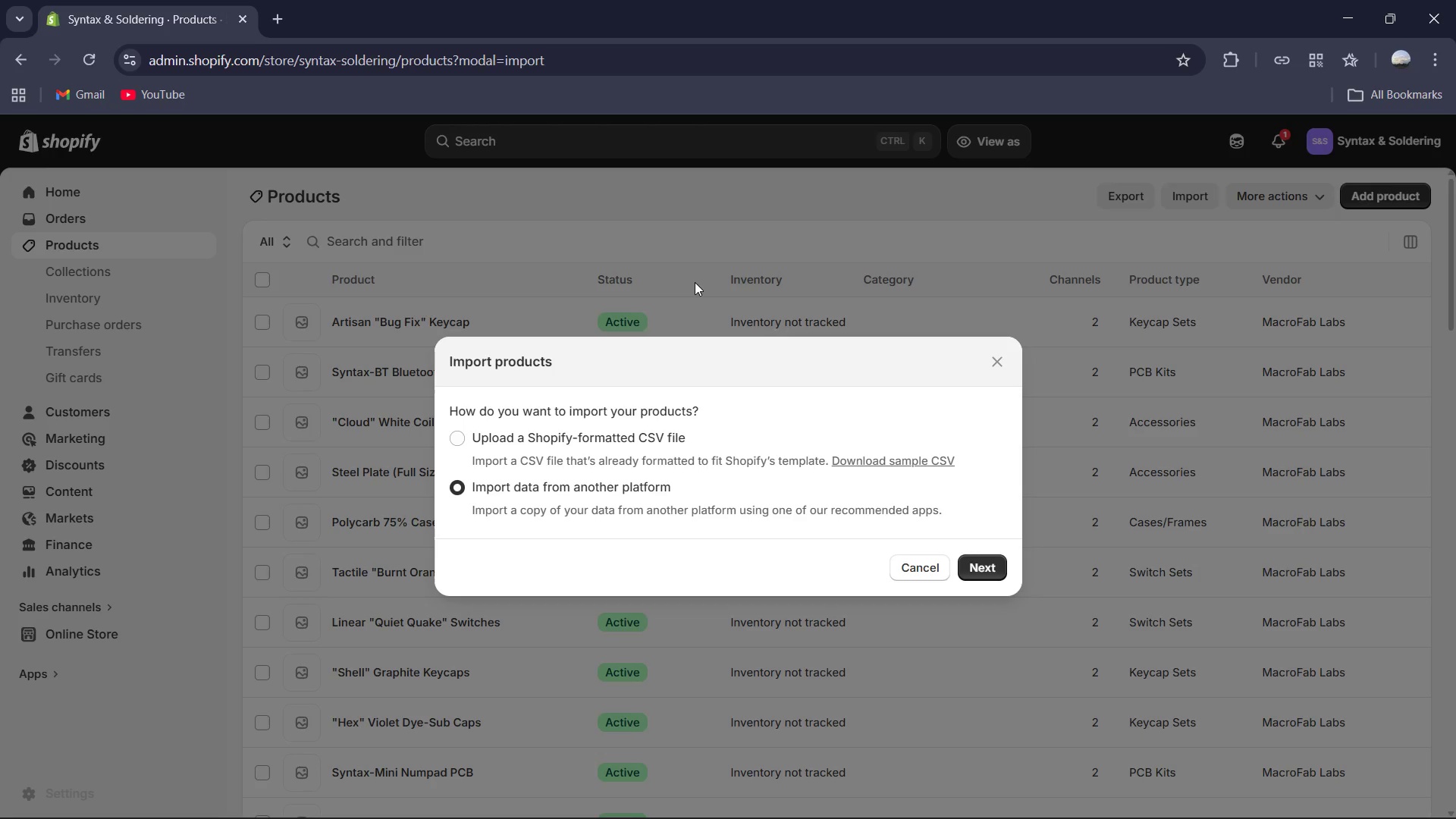 
left_click([1003, 359])
 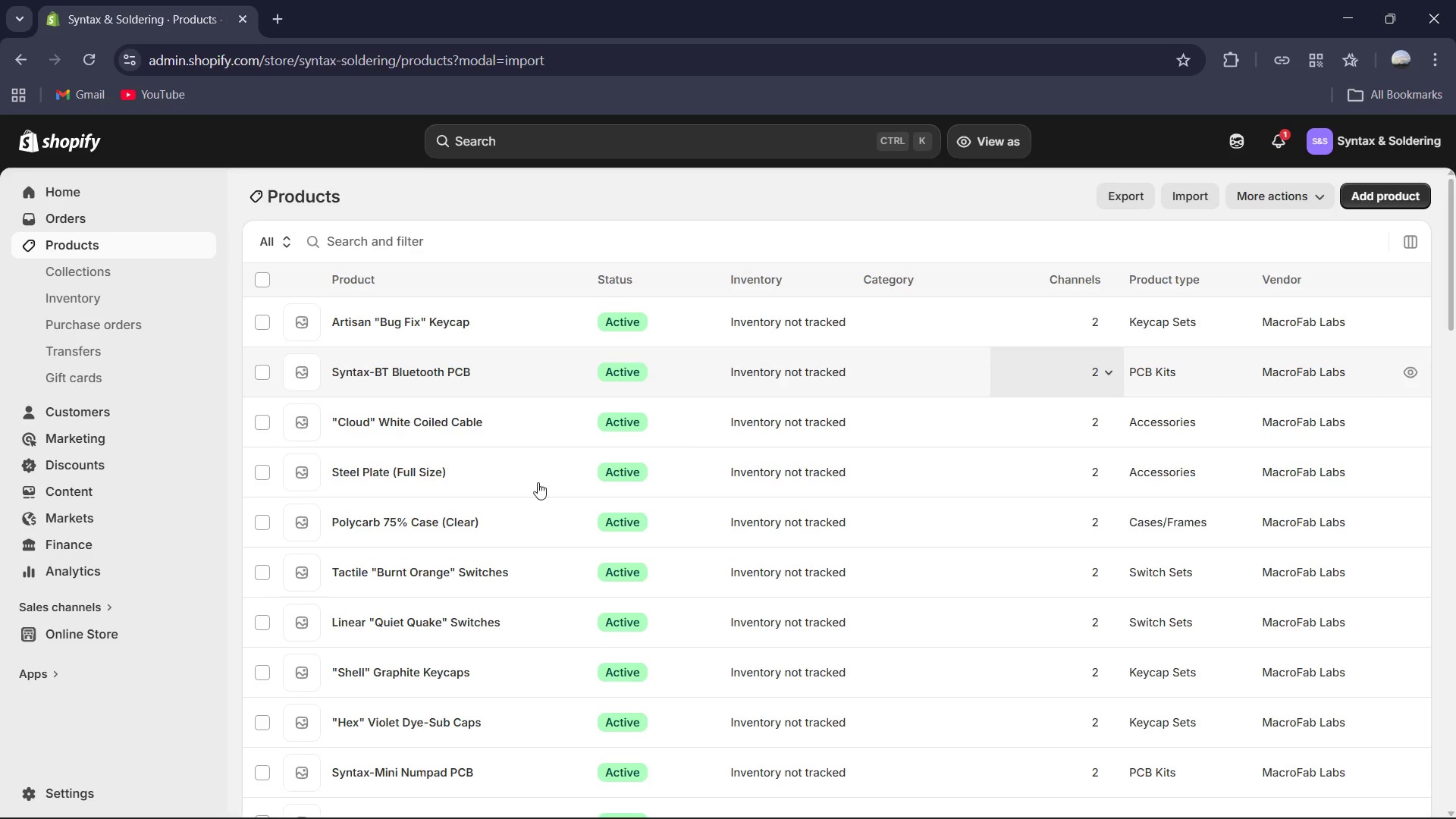 
scroll: coordinate [520, 517], scroll_direction: down, amount: 12.0
 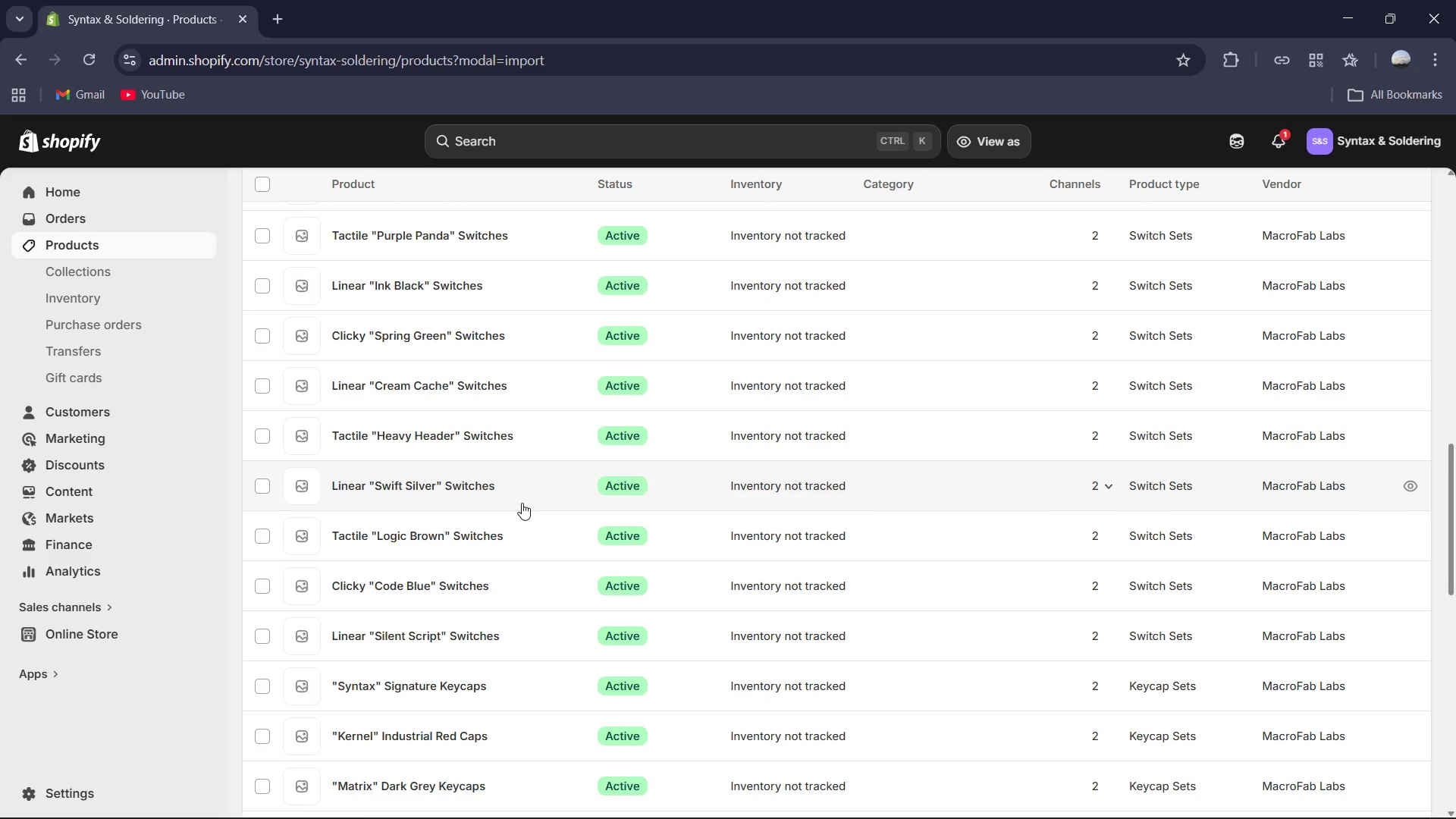 
wait(15.52)
 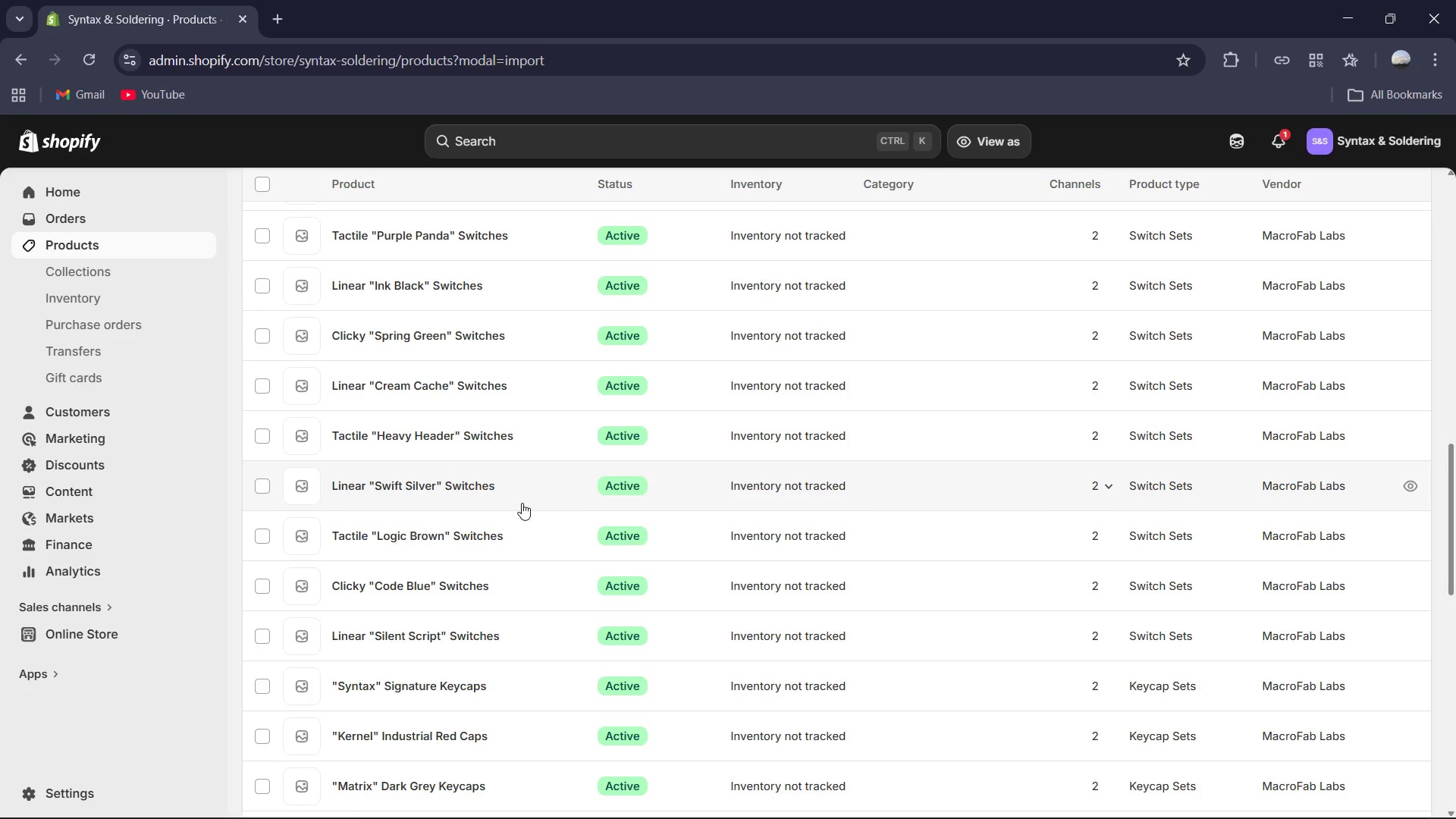 
scroll: coordinate [579, 570], scroll_direction: down, amount: 17.0
 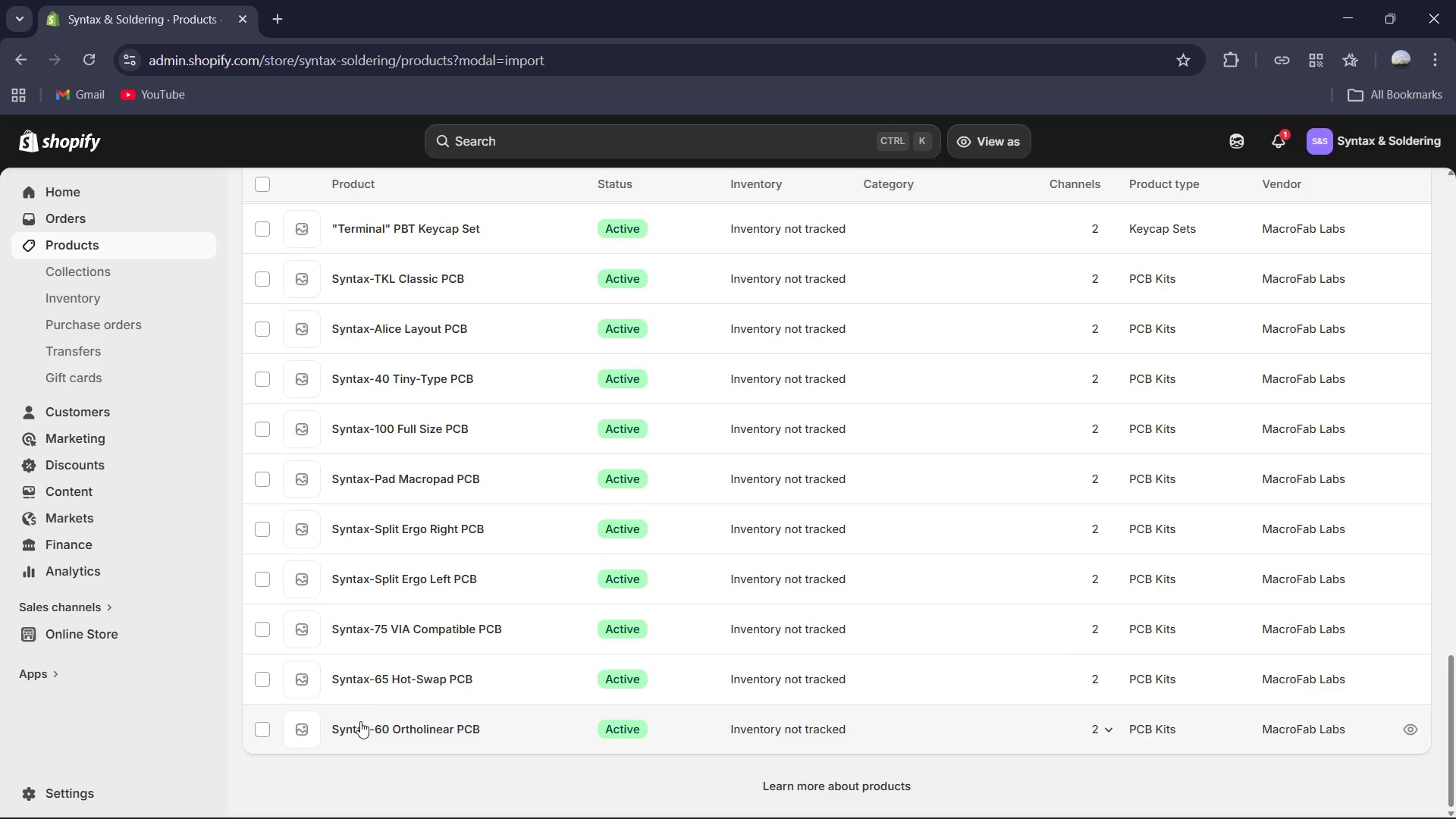 
left_click([366, 725])